 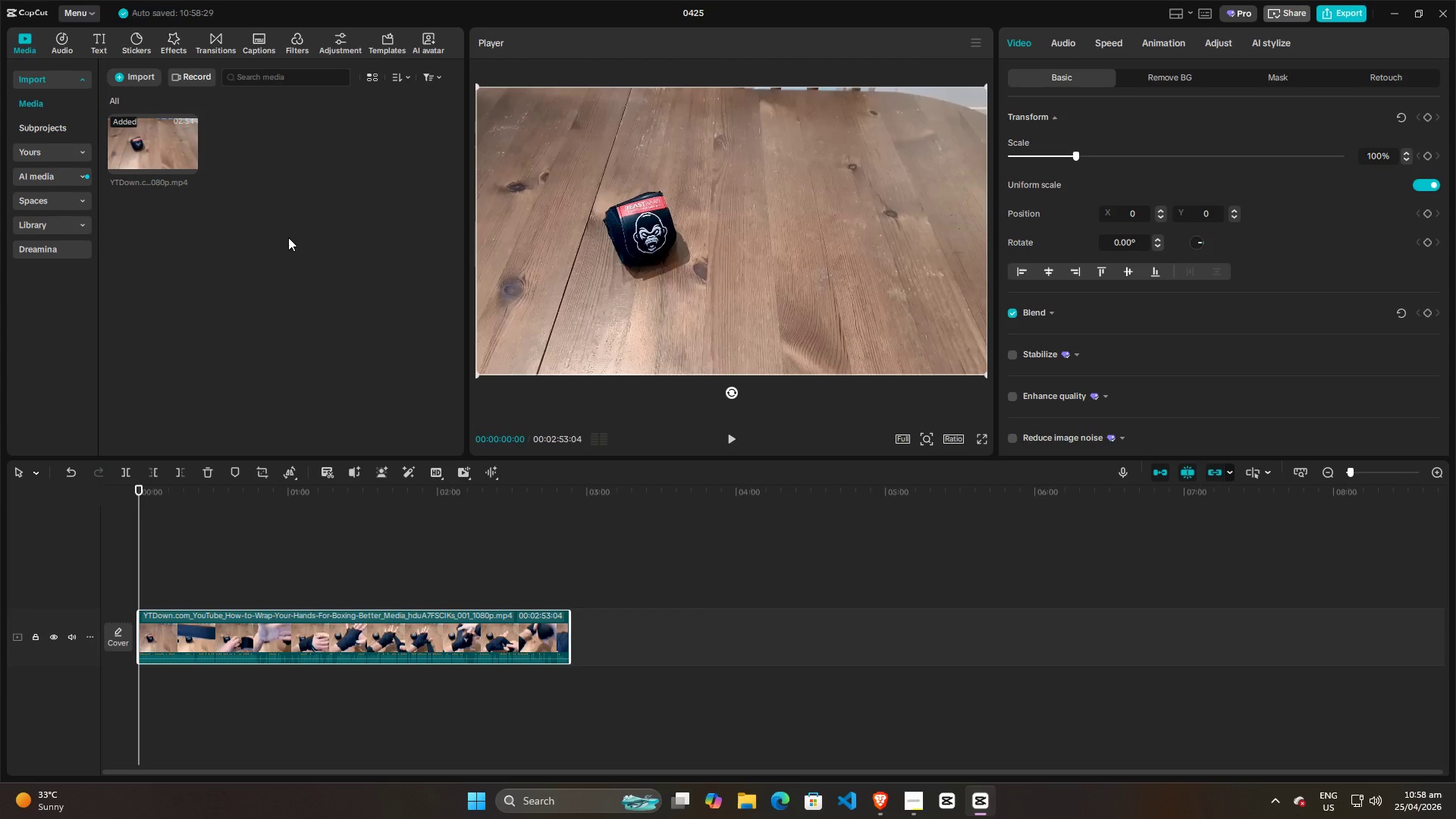 
left_click([64, 43])
 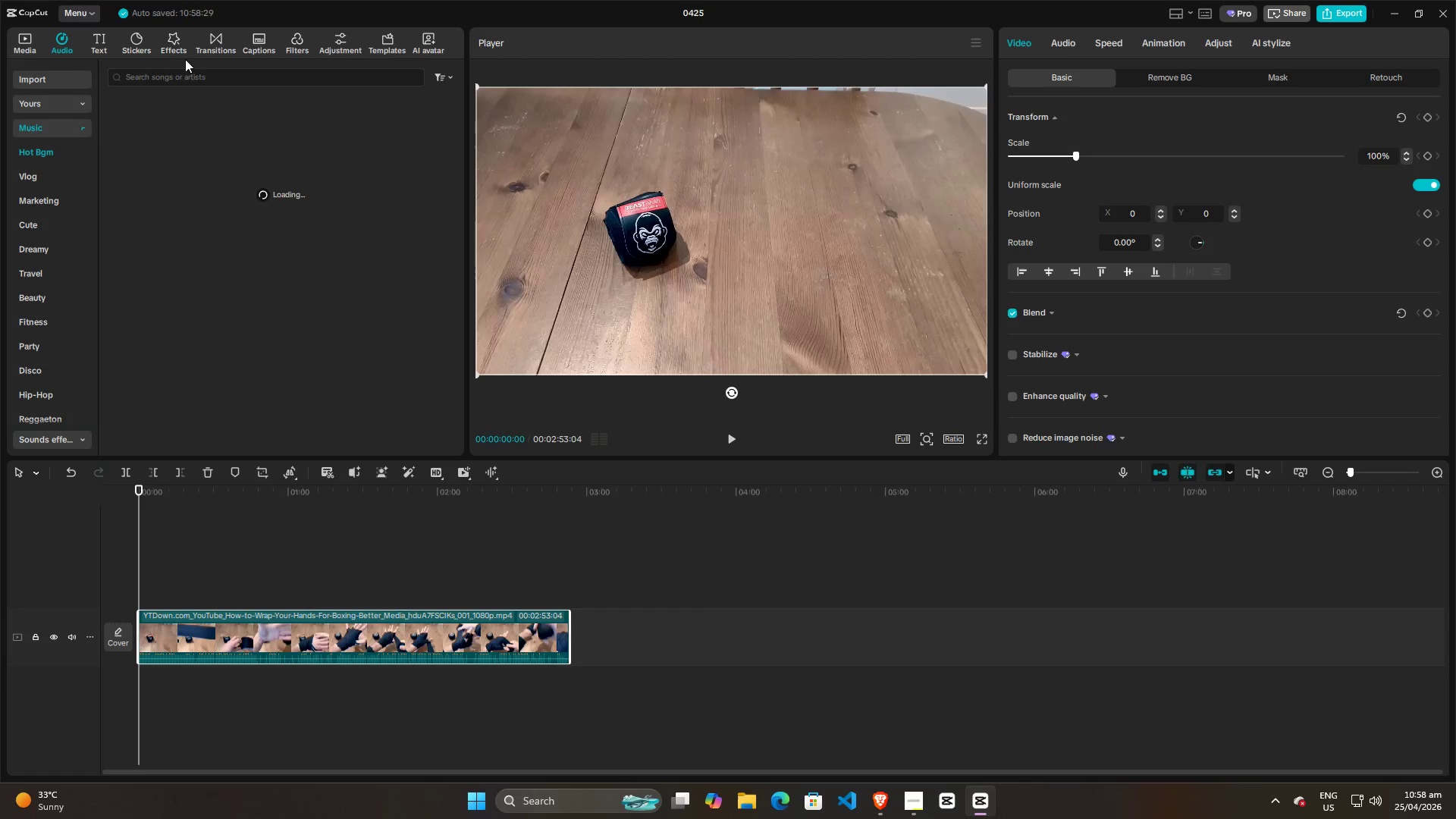 
left_click([190, 74])
 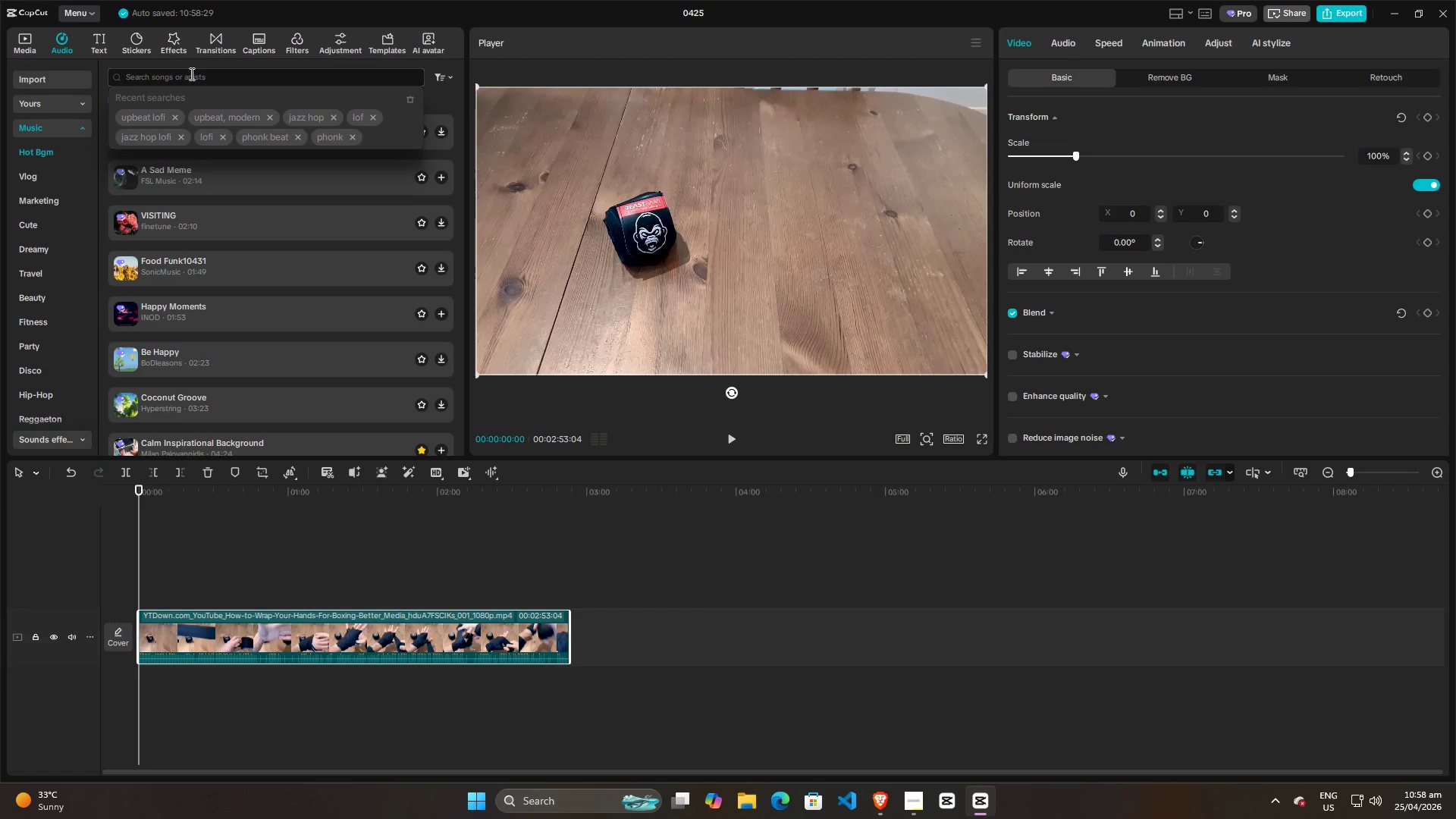 
type(gym beat)
 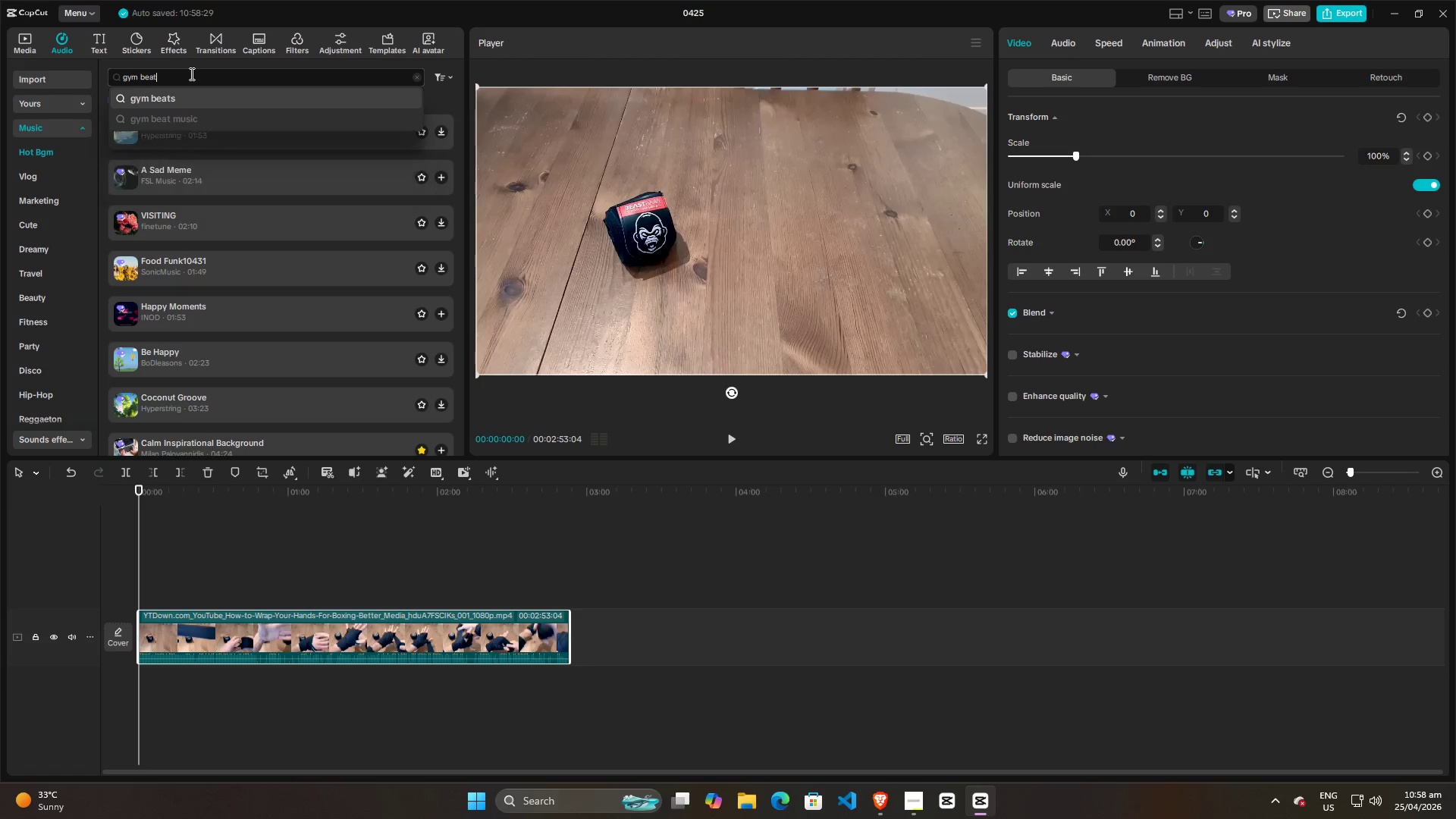 
key(Enter)
 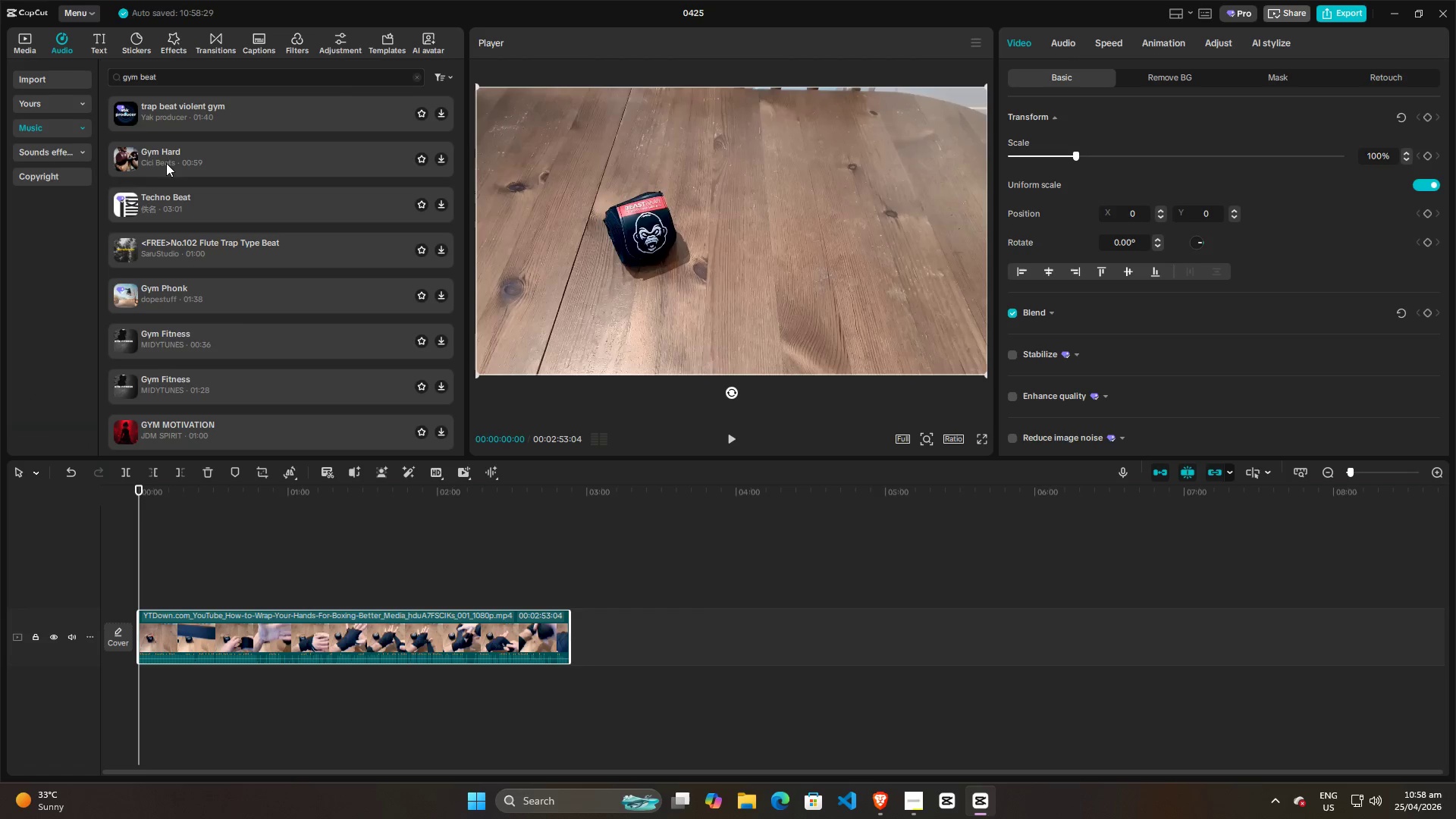 
left_click([128, 120])
 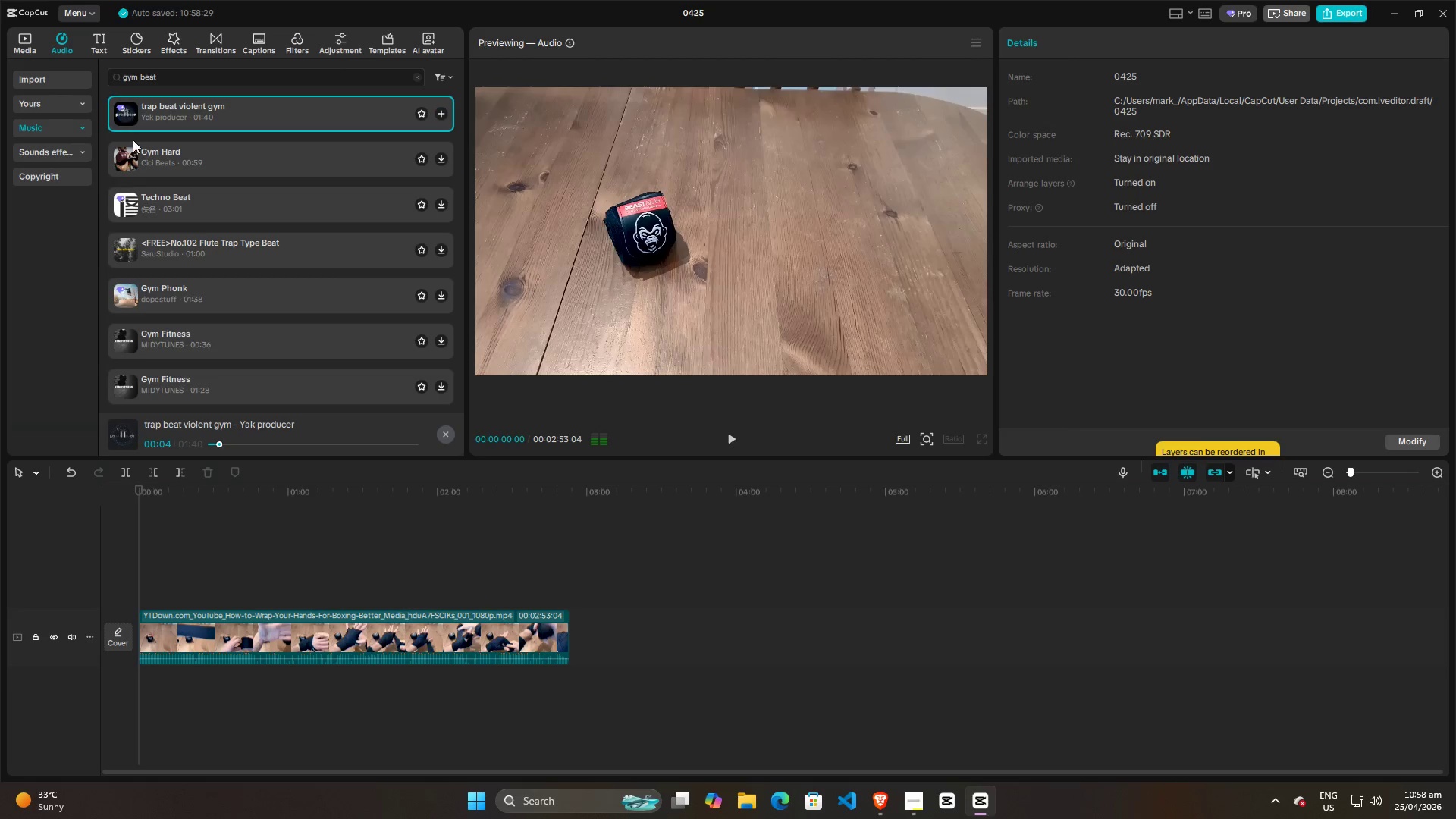 
wait(7.23)
 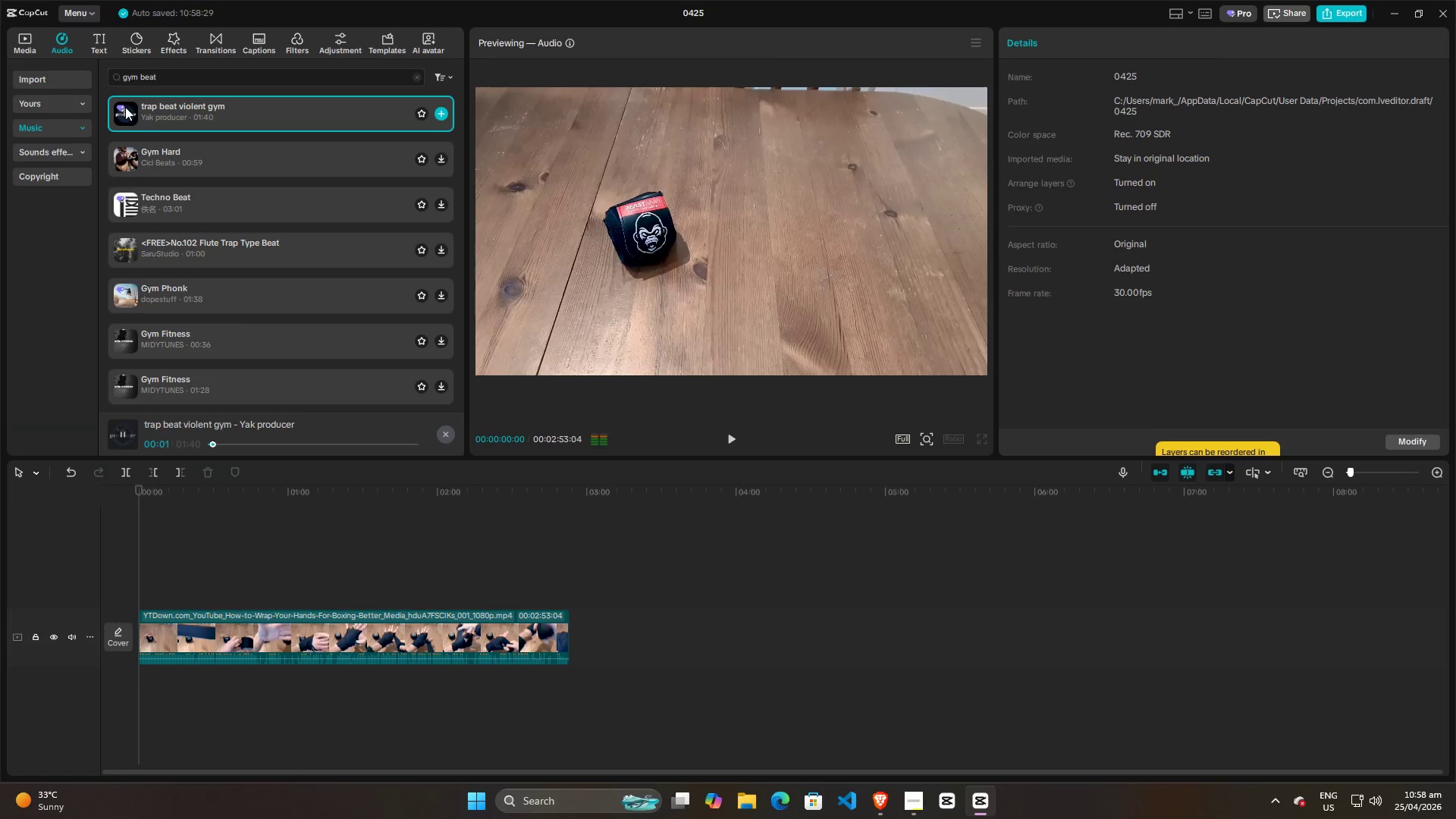 
left_click([134, 157])
 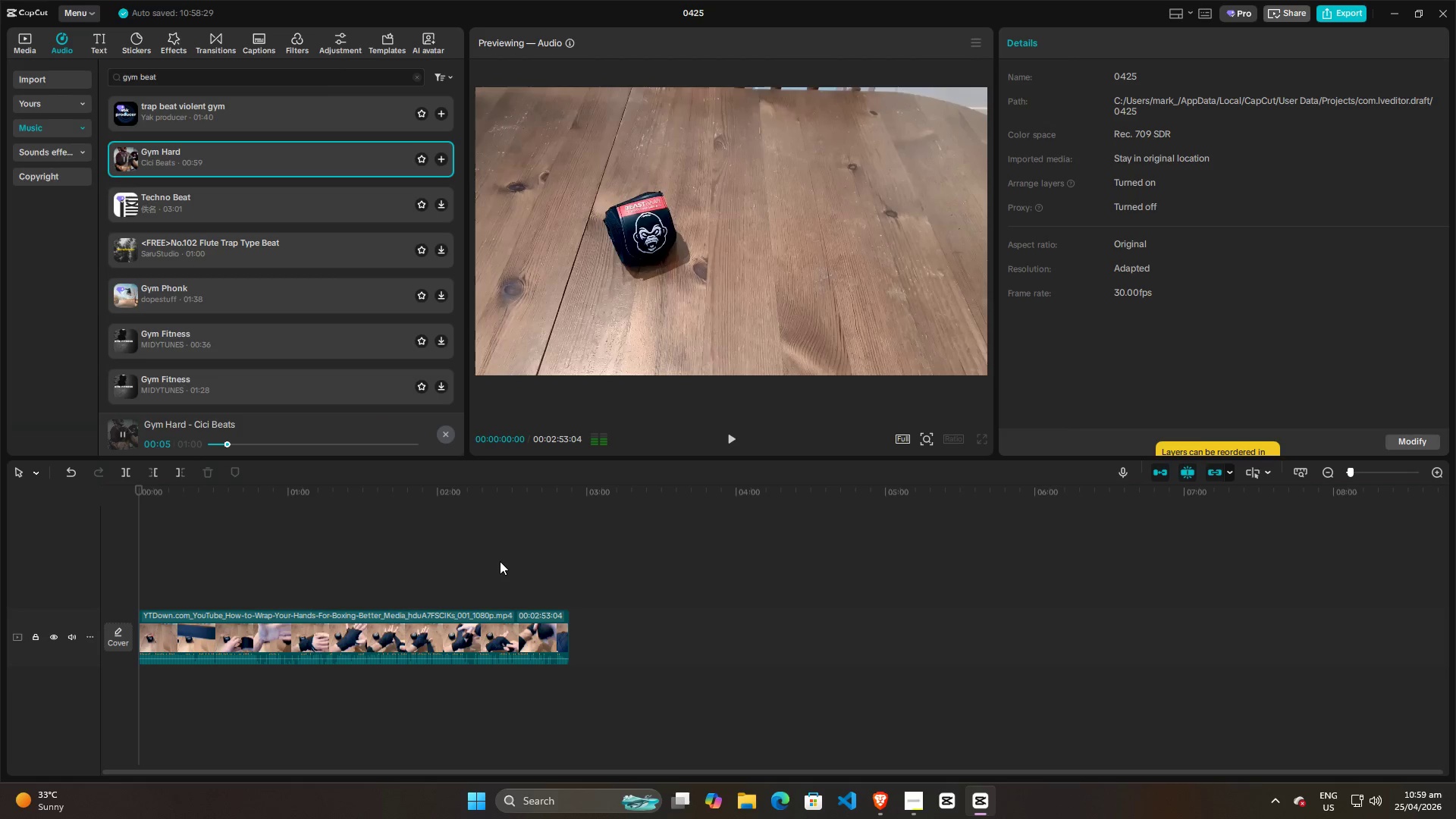 
wait(7.36)
 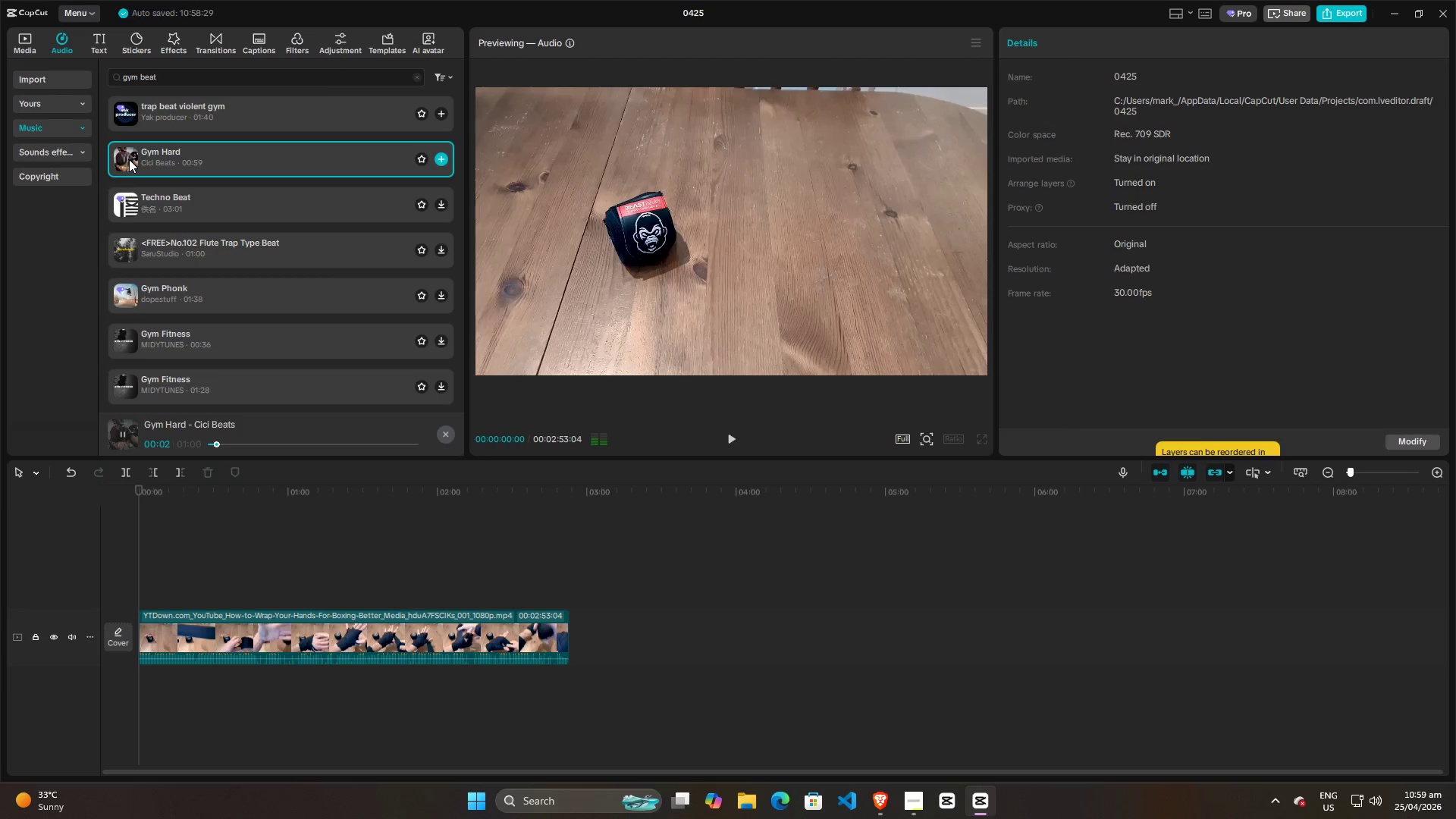 
left_click([120, 111])
 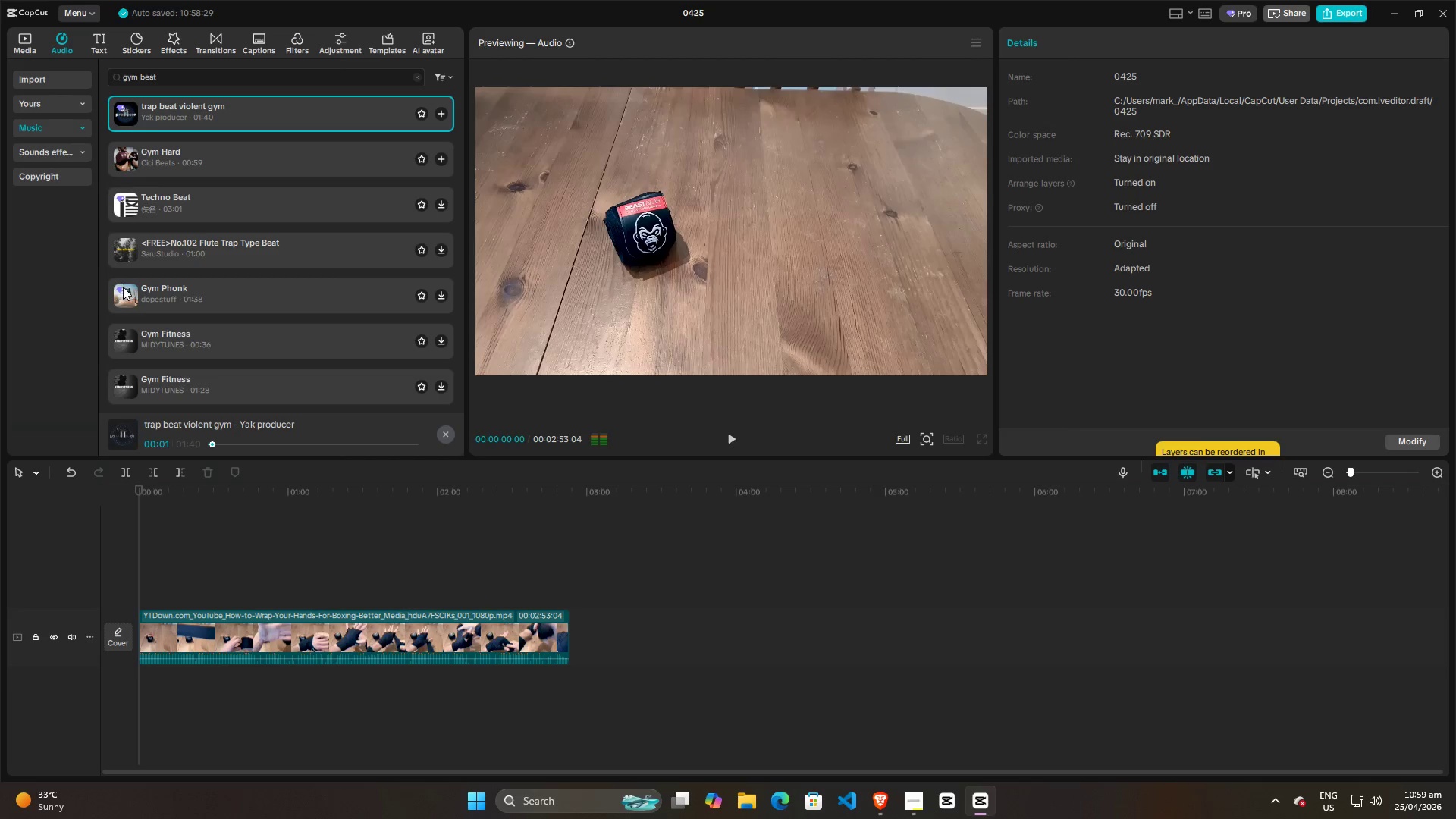 
left_click([123, 287])
 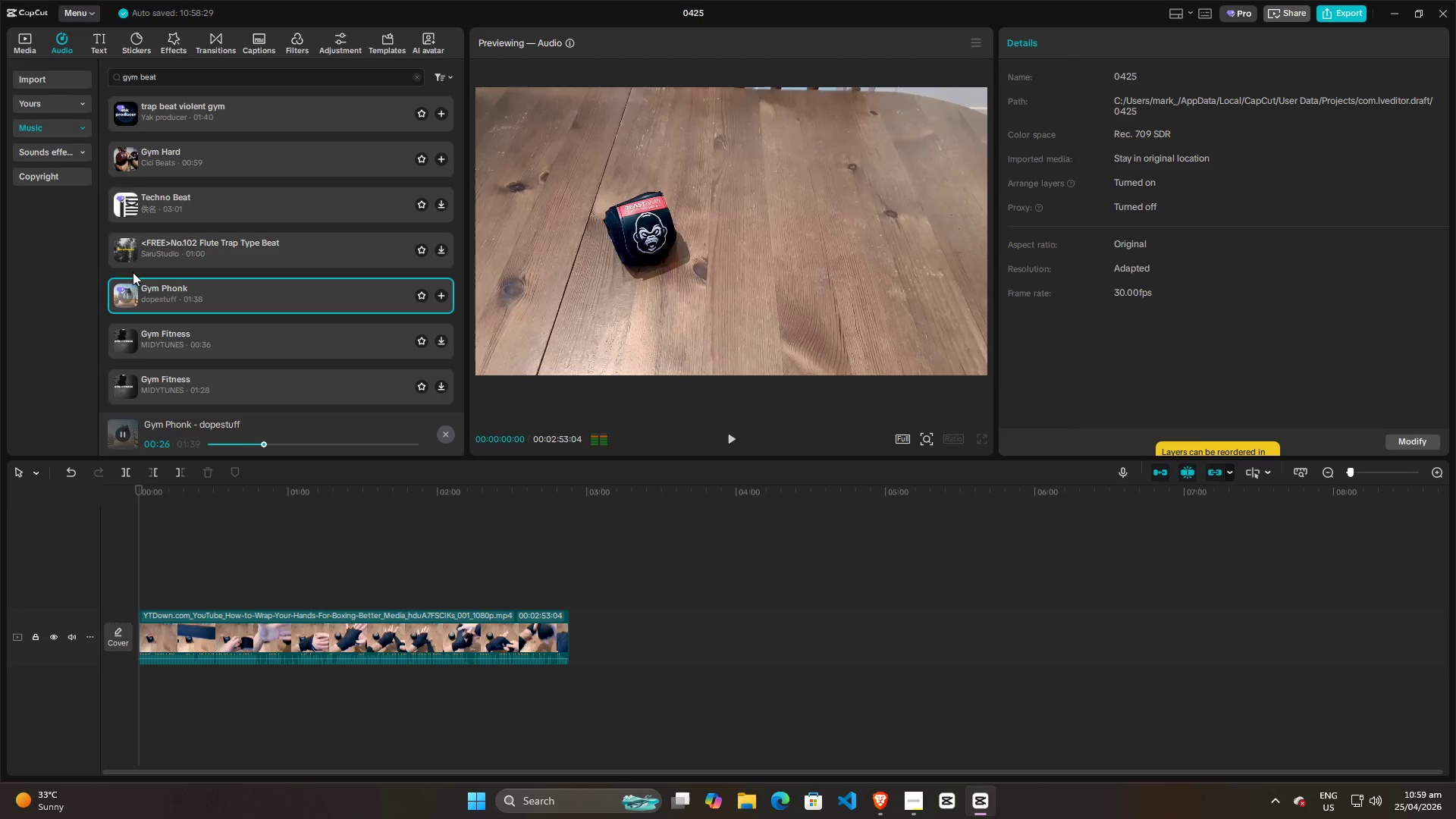 
wait(31.22)
 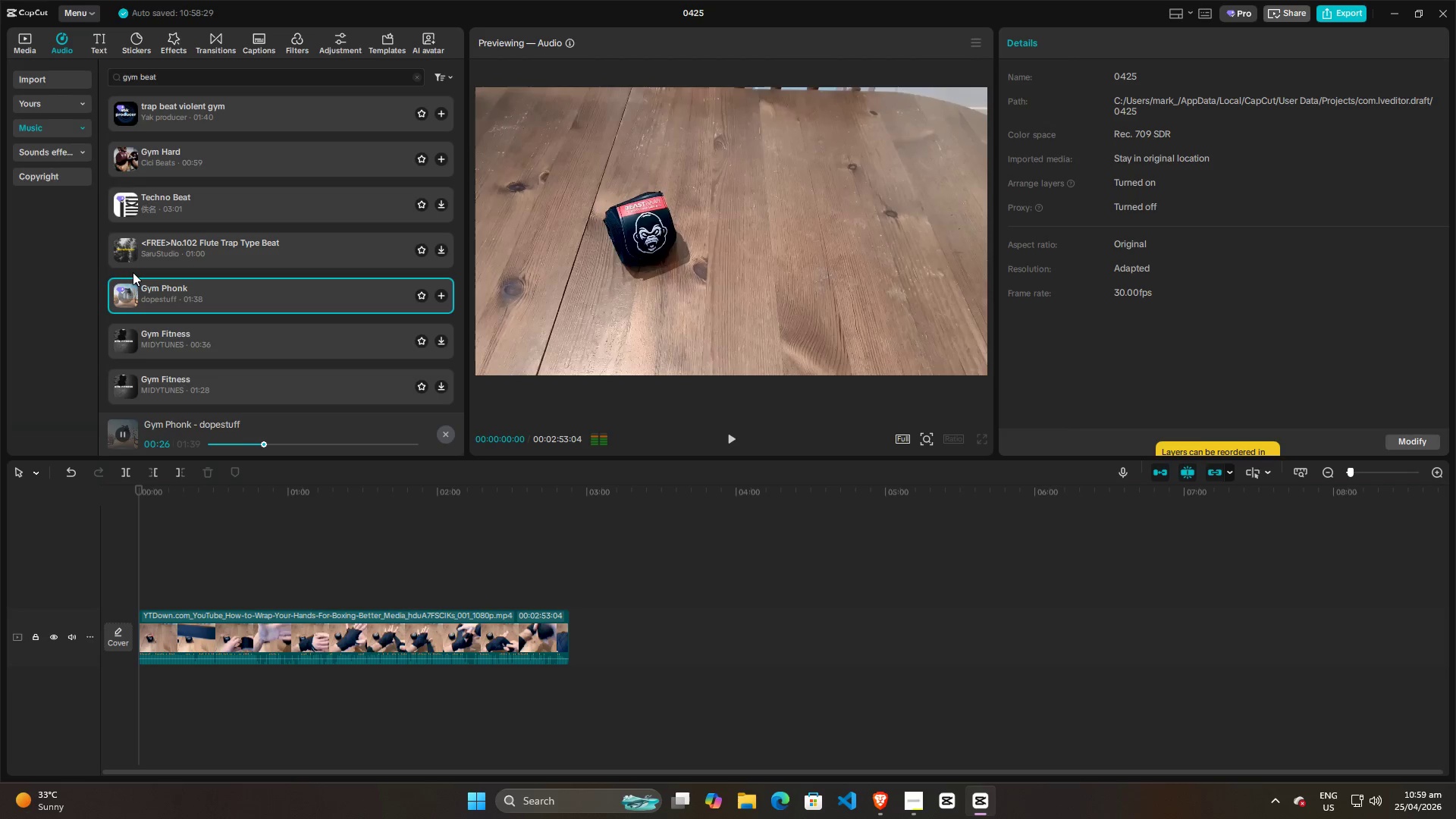 
left_click([128, 345])
 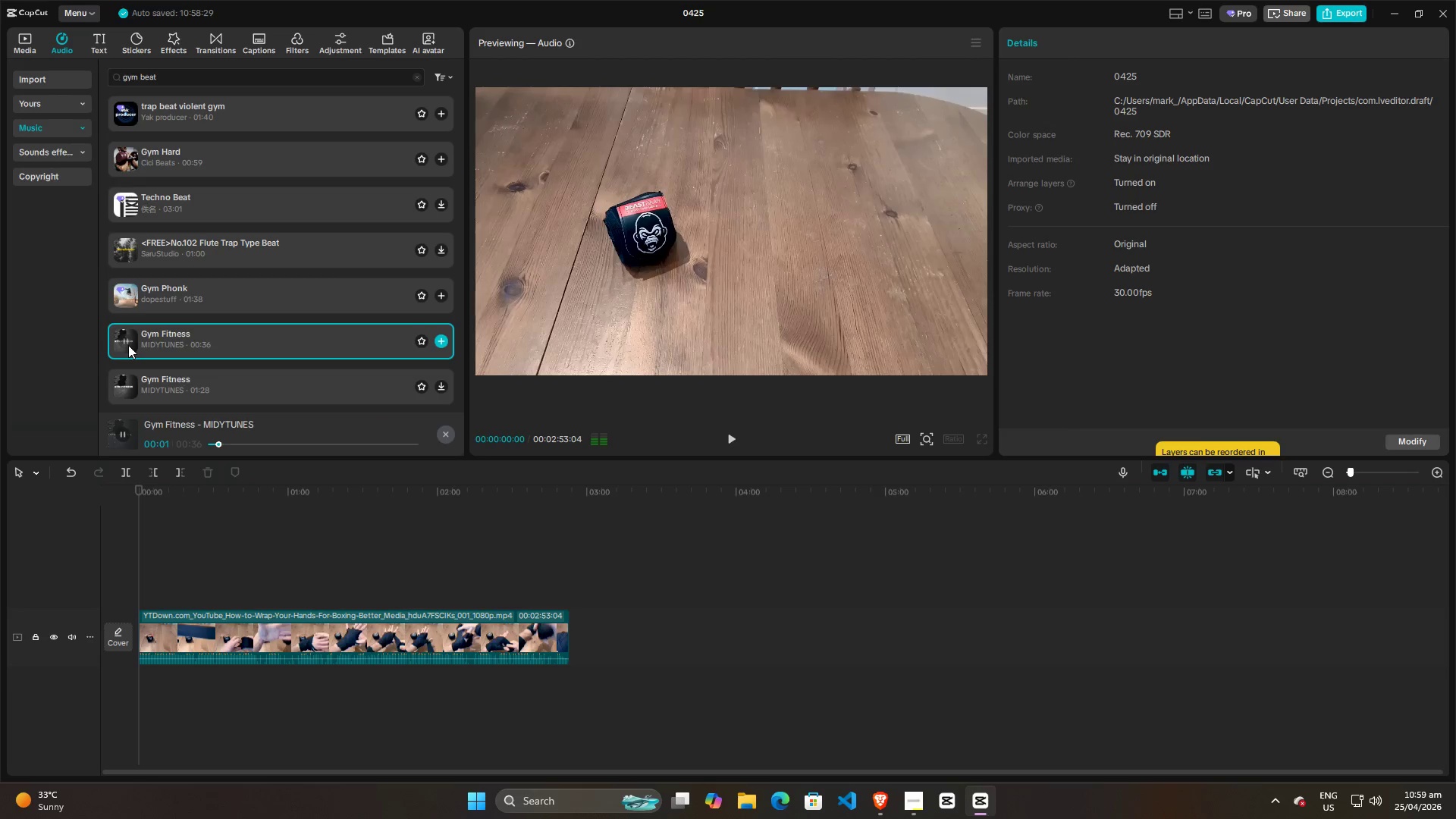 
left_click([129, 389])
 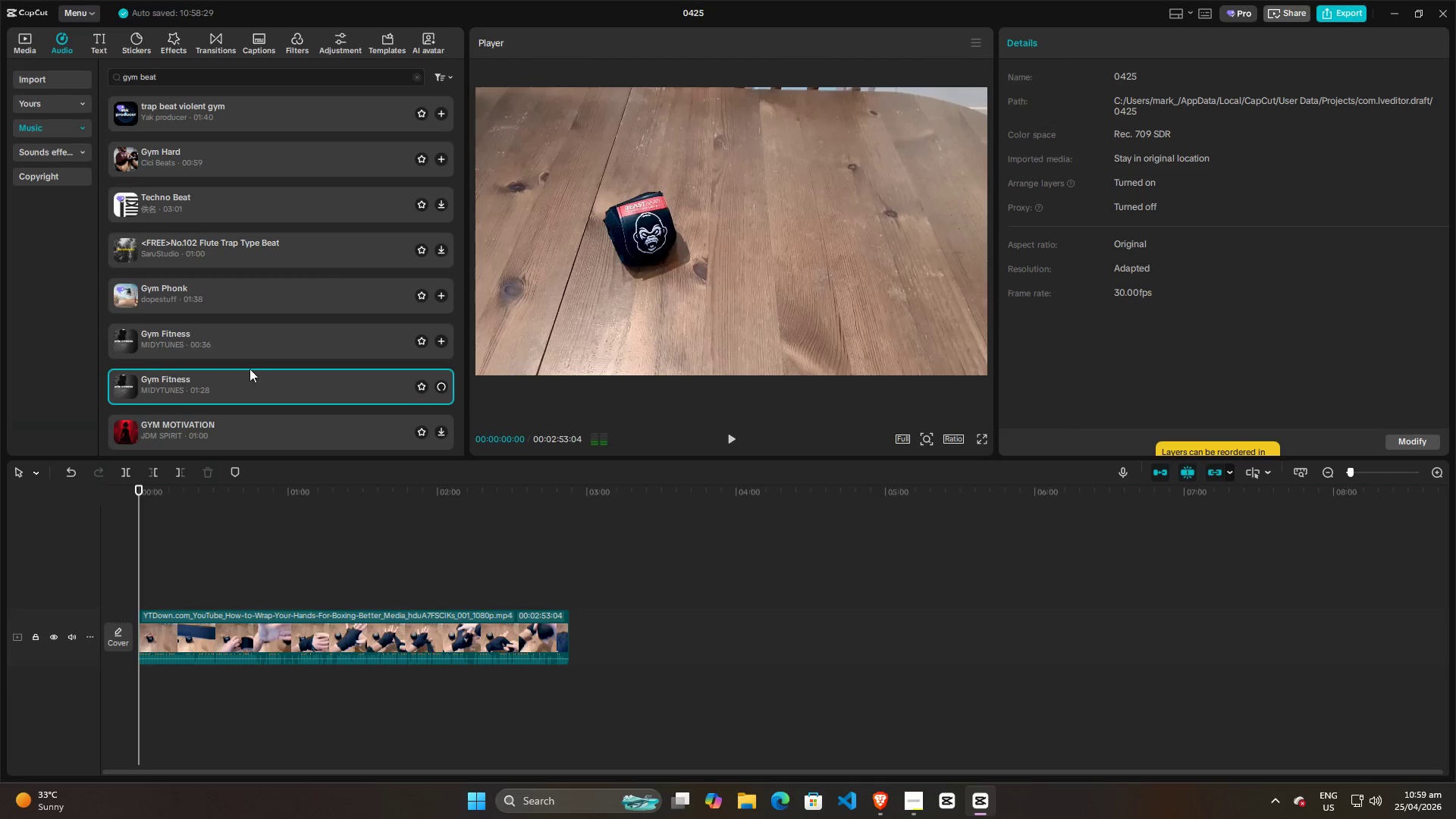 
scroll: coordinate [261, 327], scroll_direction: down, amount: 3.0
 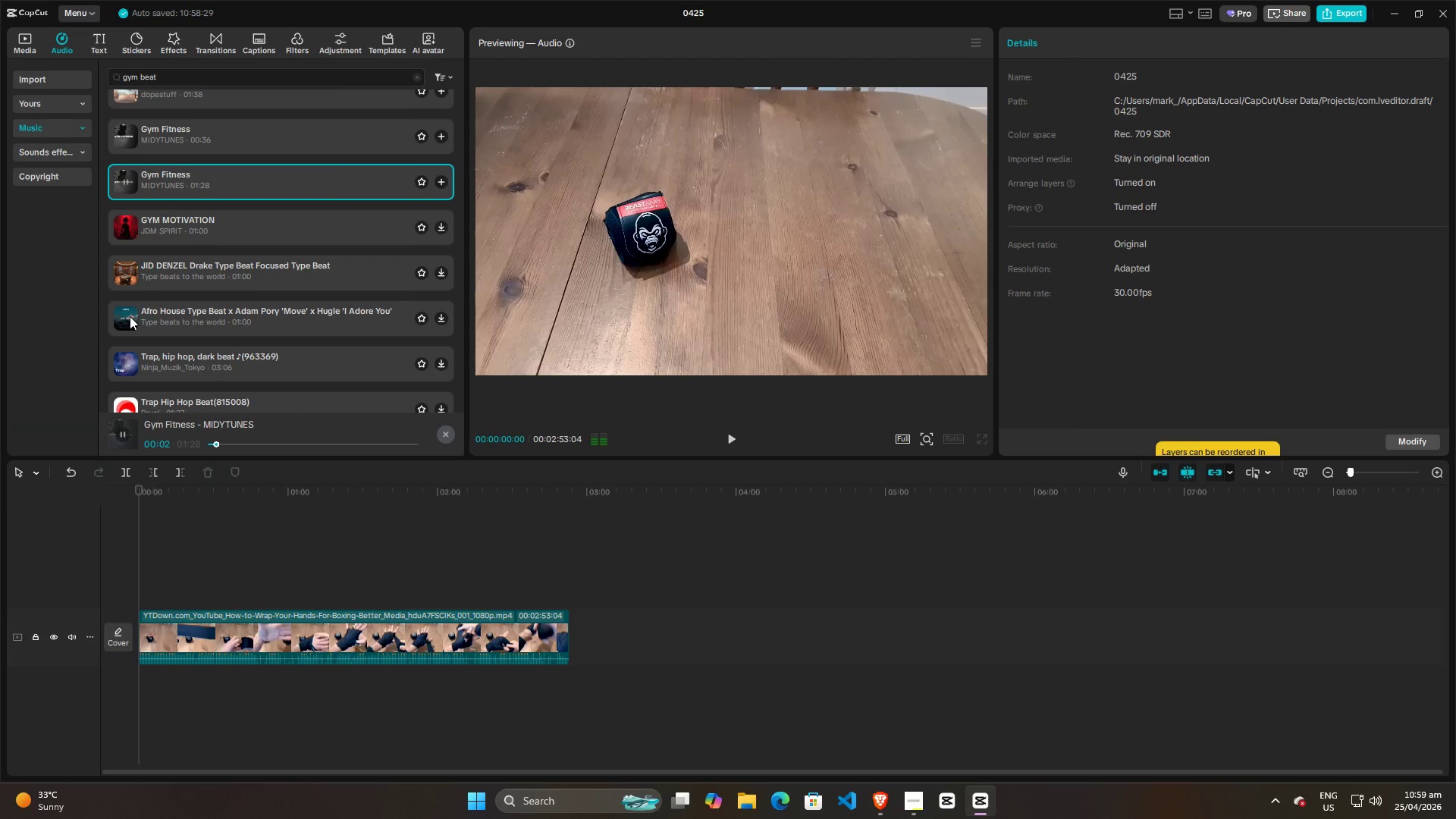 
left_click([121, 364])
 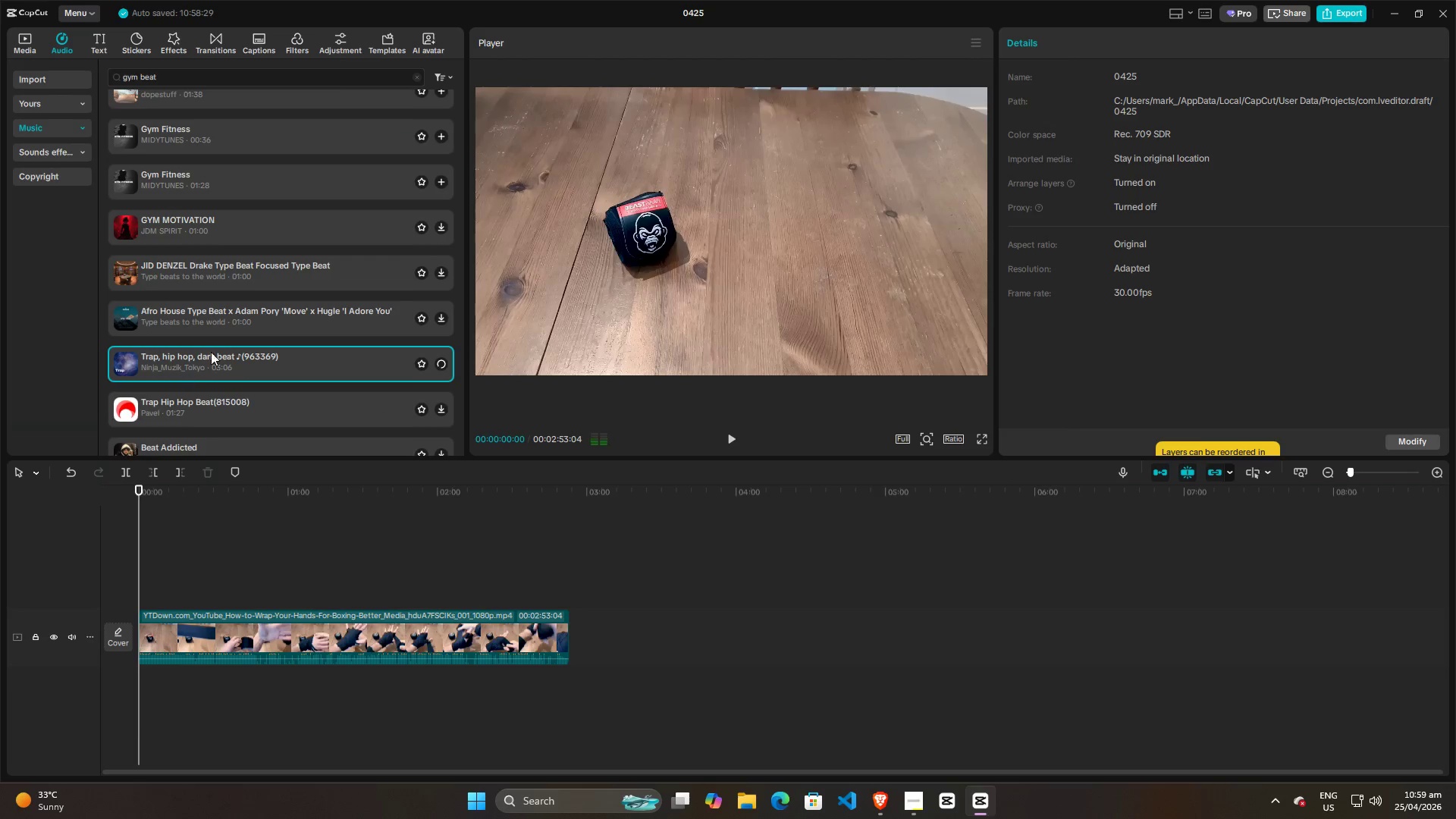 
scroll: coordinate [224, 335], scroll_direction: down, amount: 3.0
 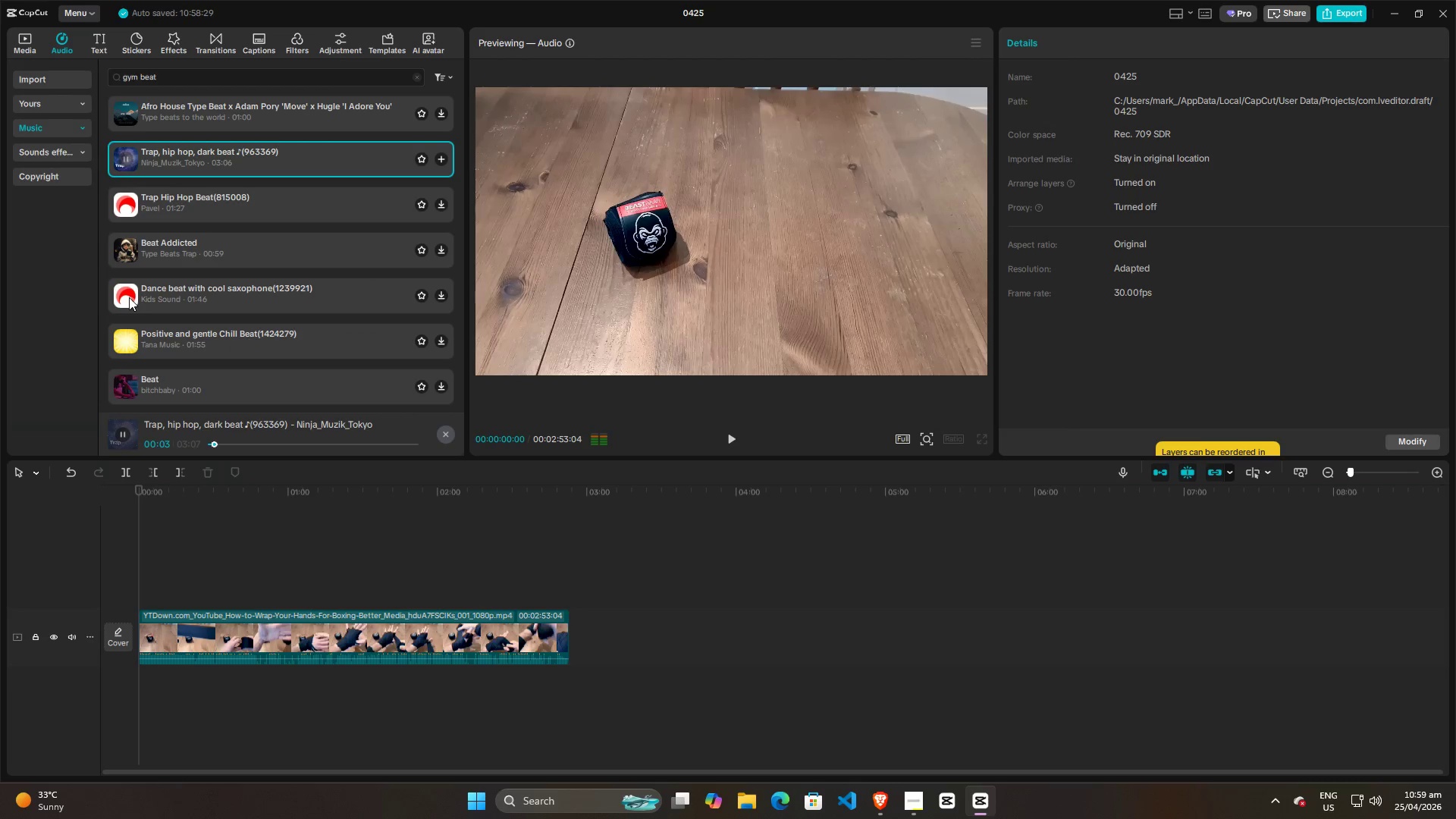 
wait(7.77)
 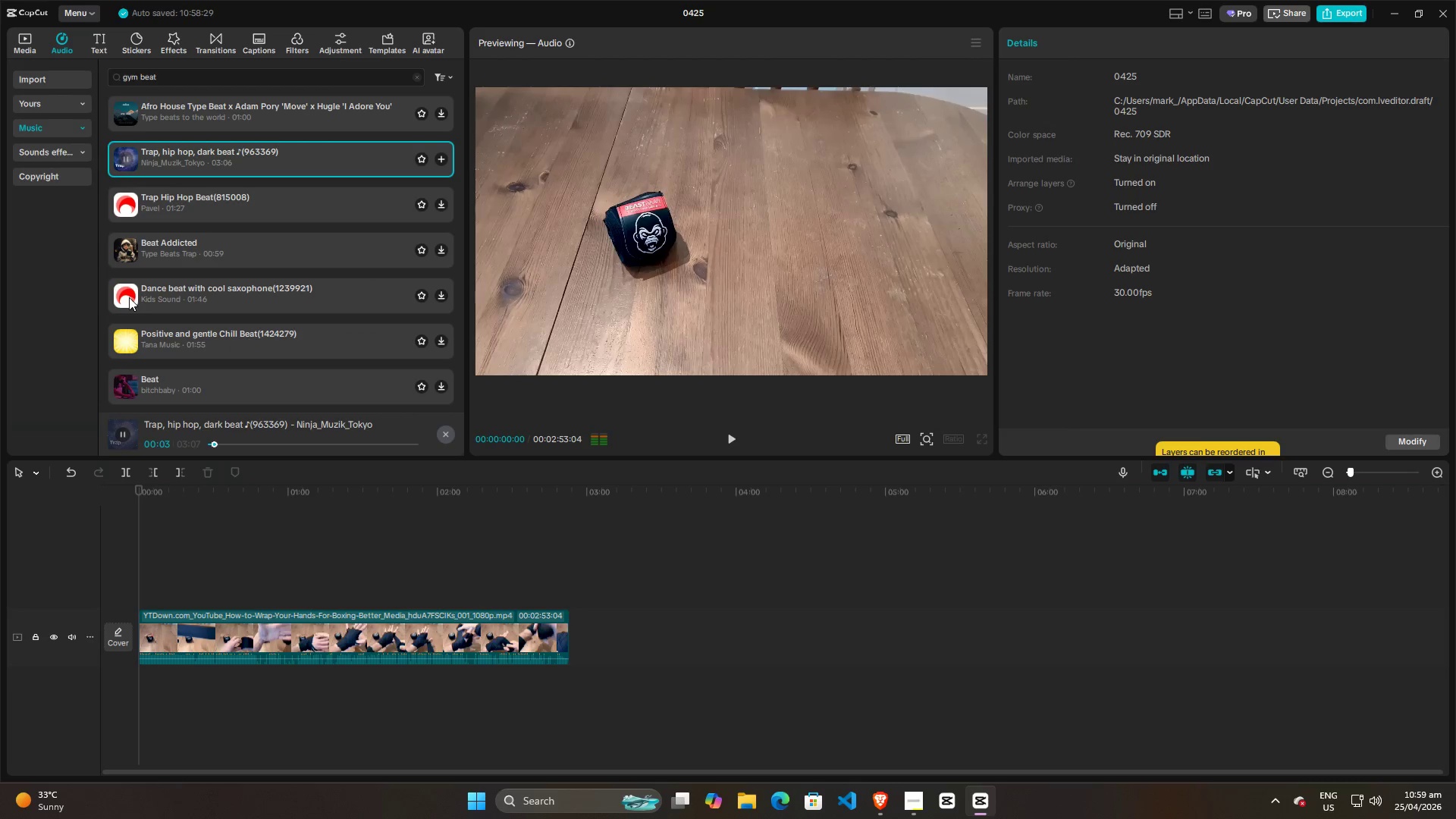 
left_click([128, 297])
 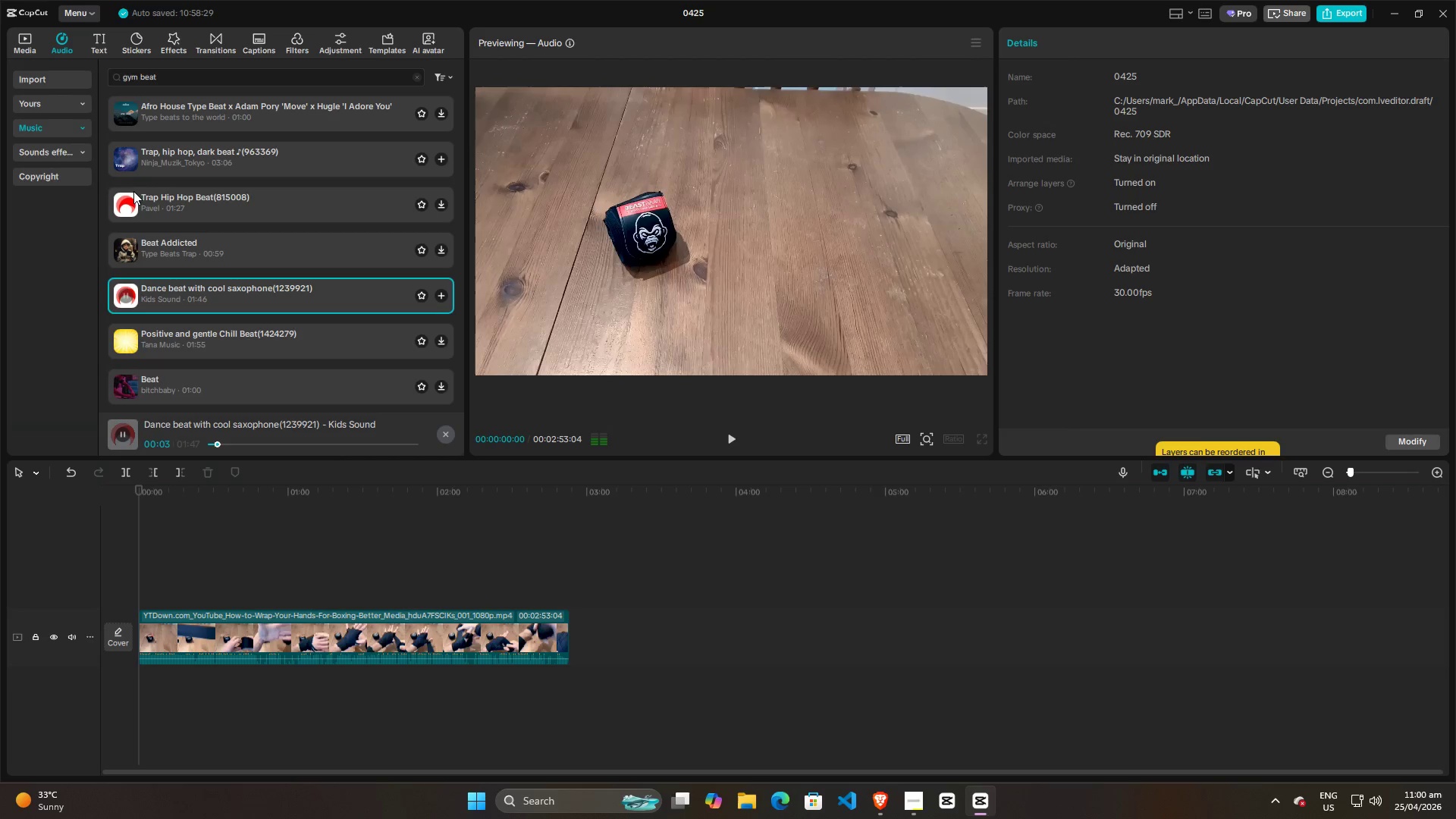 
wait(5.41)
 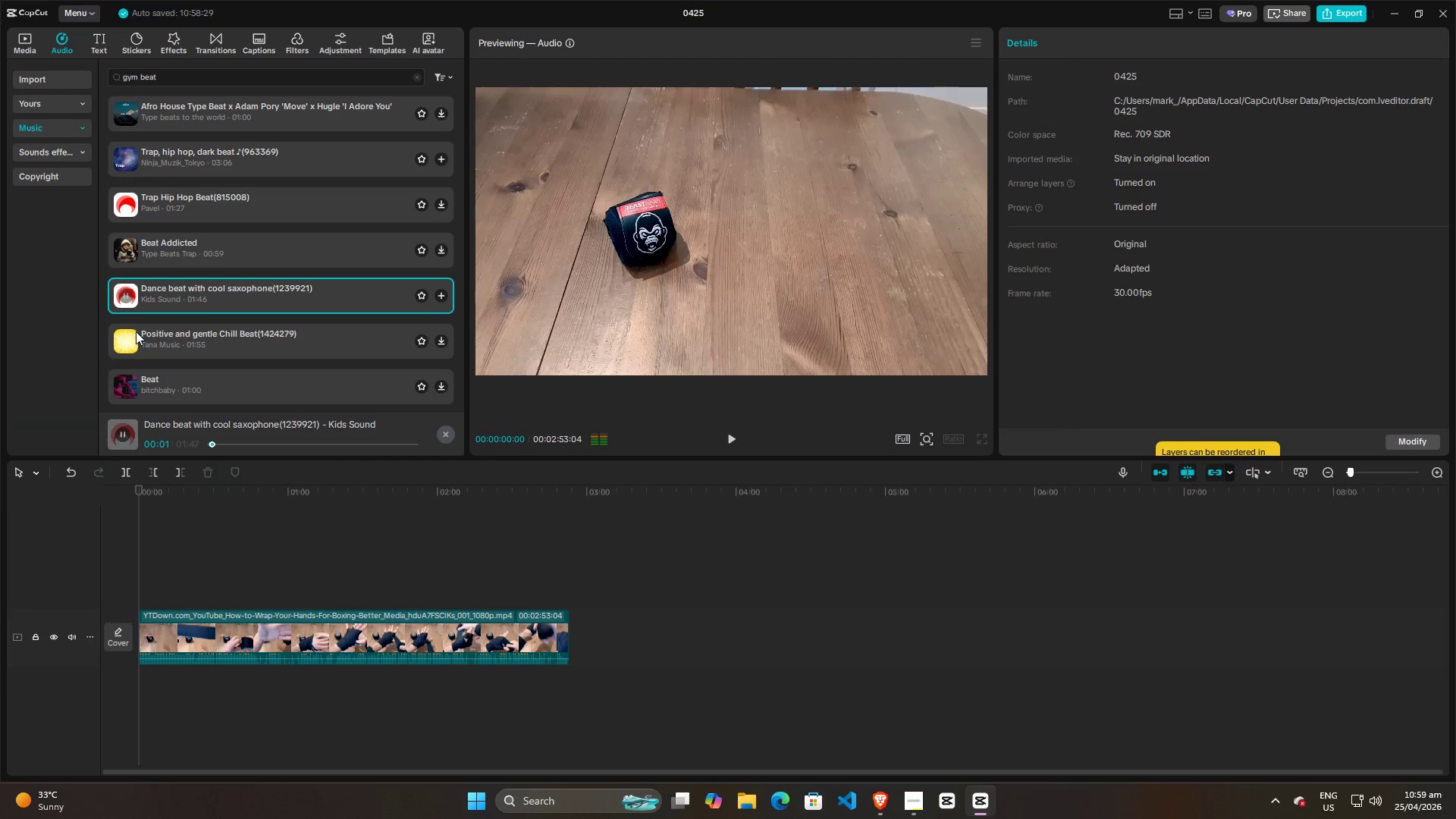 
scroll: coordinate [205, 345], scroll_direction: up, amount: 17.0
 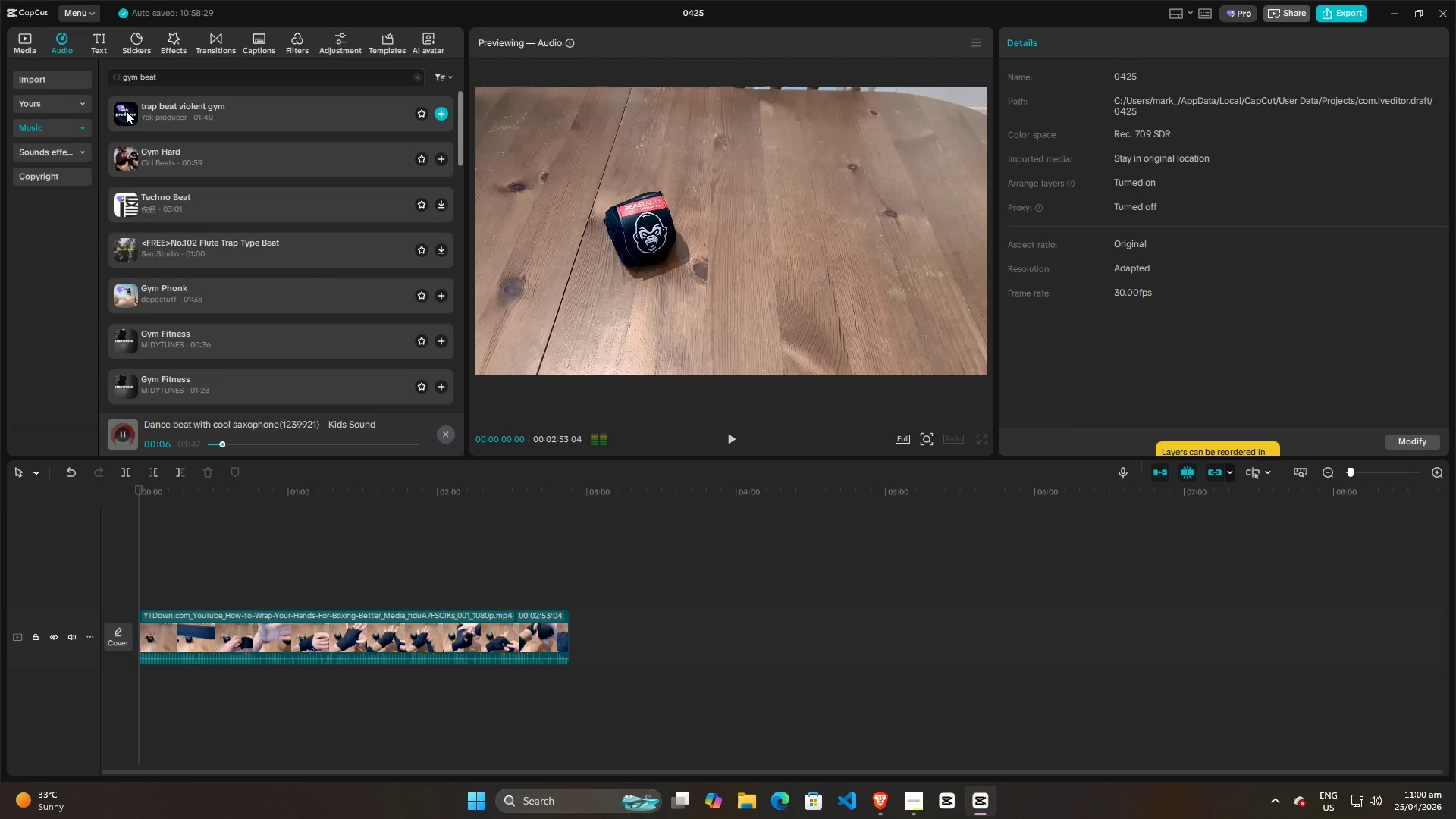 
left_click([126, 111])
 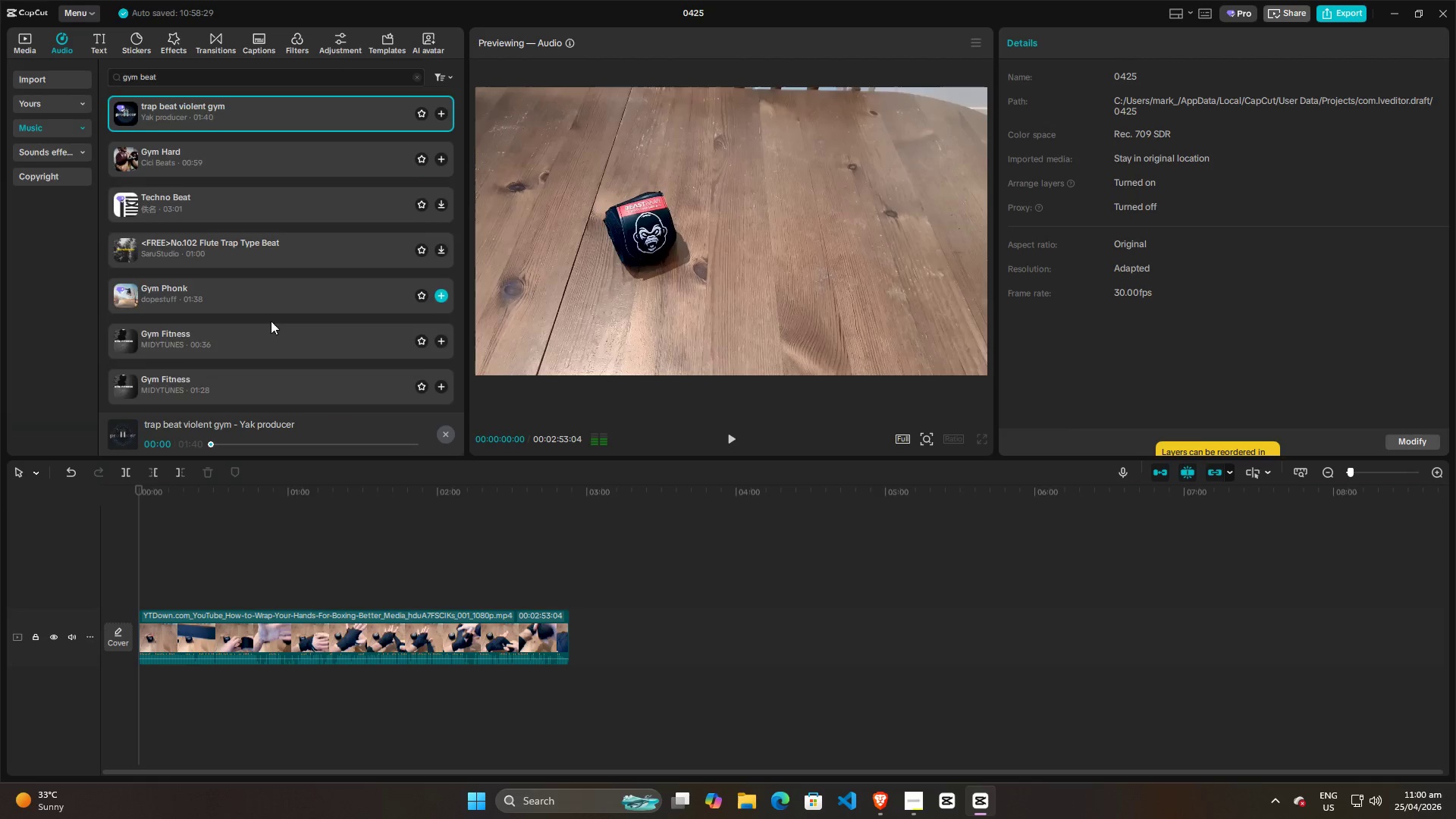 
scroll: coordinate [293, 353], scroll_direction: down, amount: 14.0
 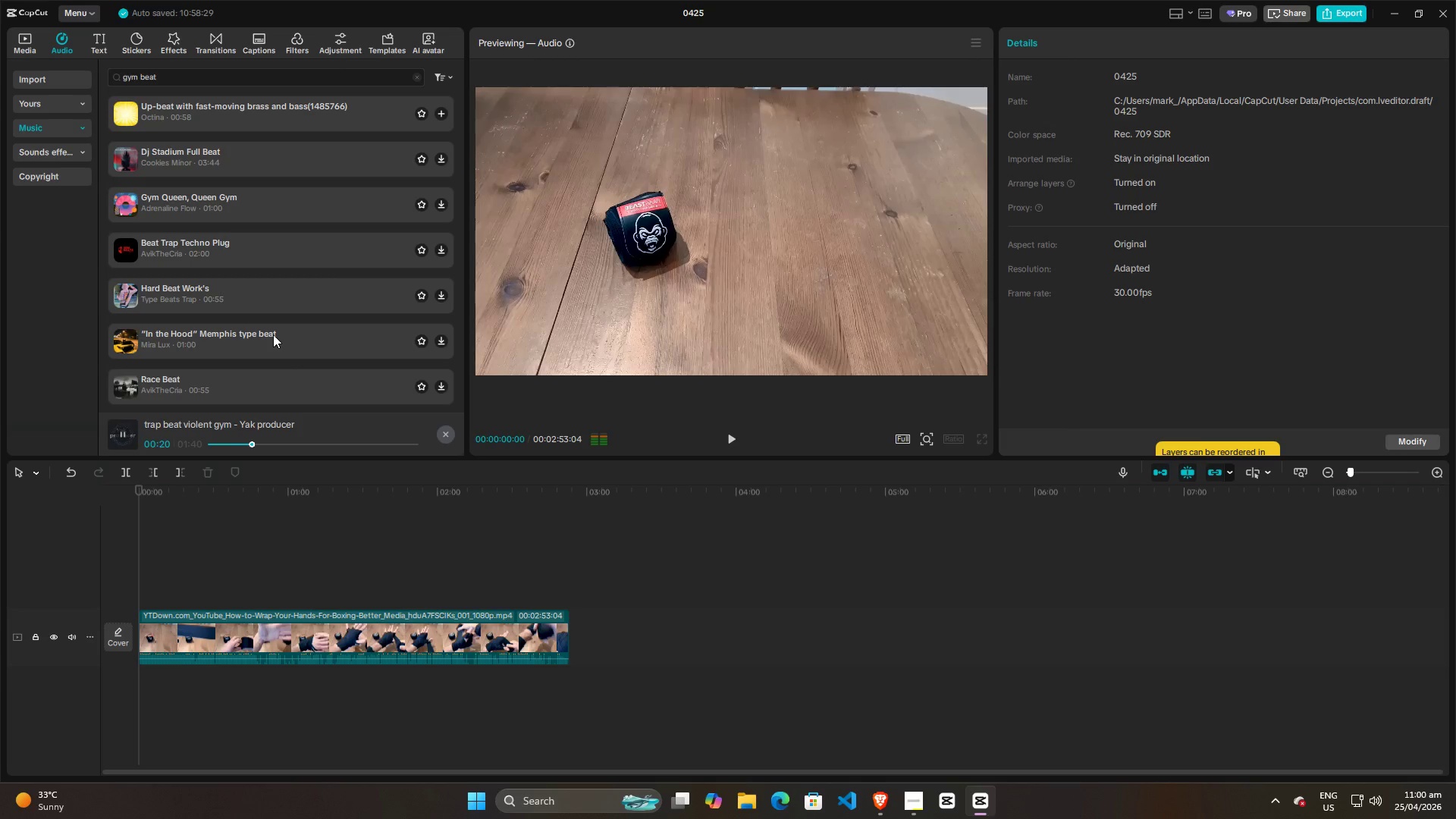 
wait(23.51)
 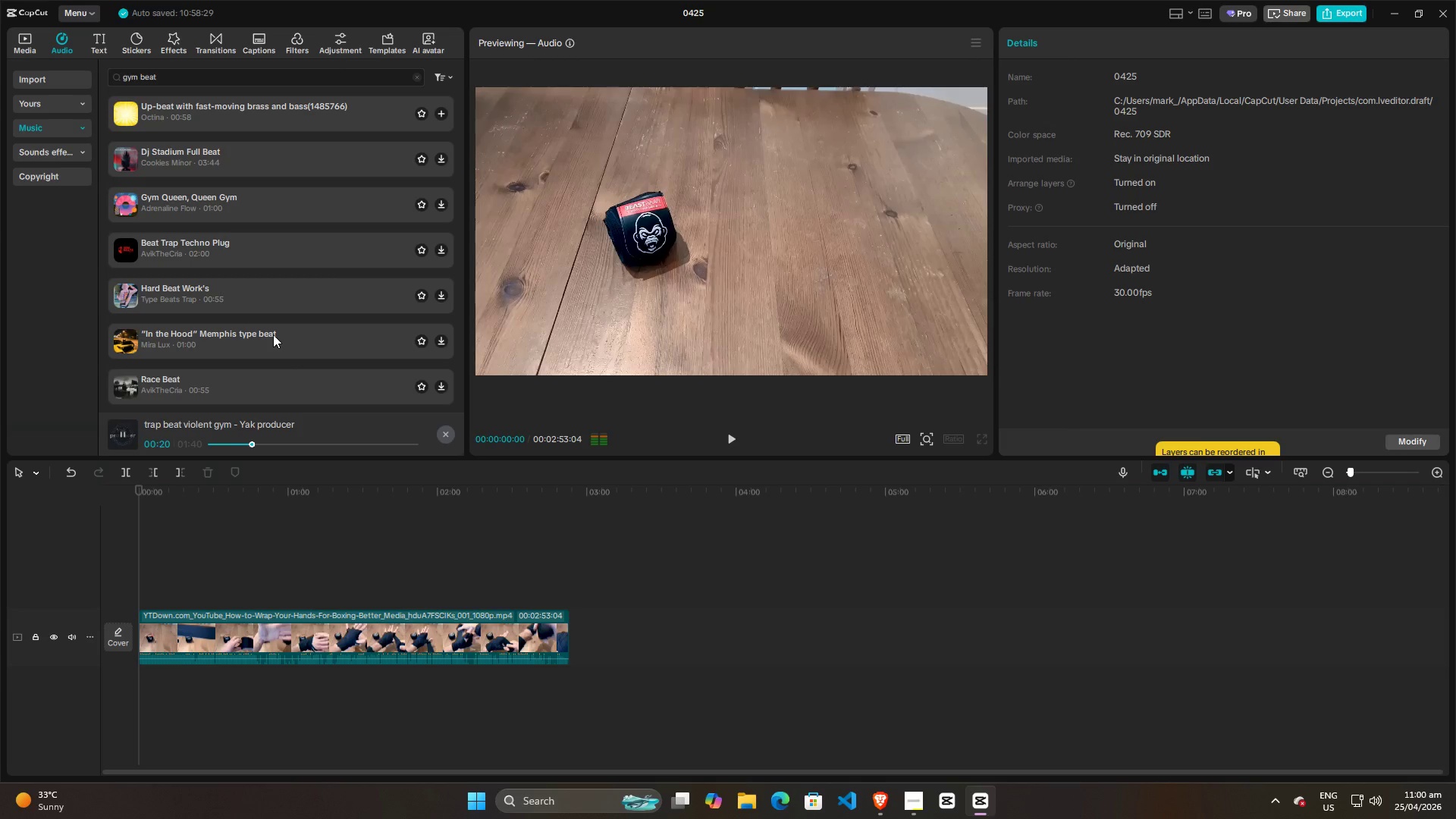 
scroll: coordinate [281, 353], scroll_direction: down, amount: 4.0
 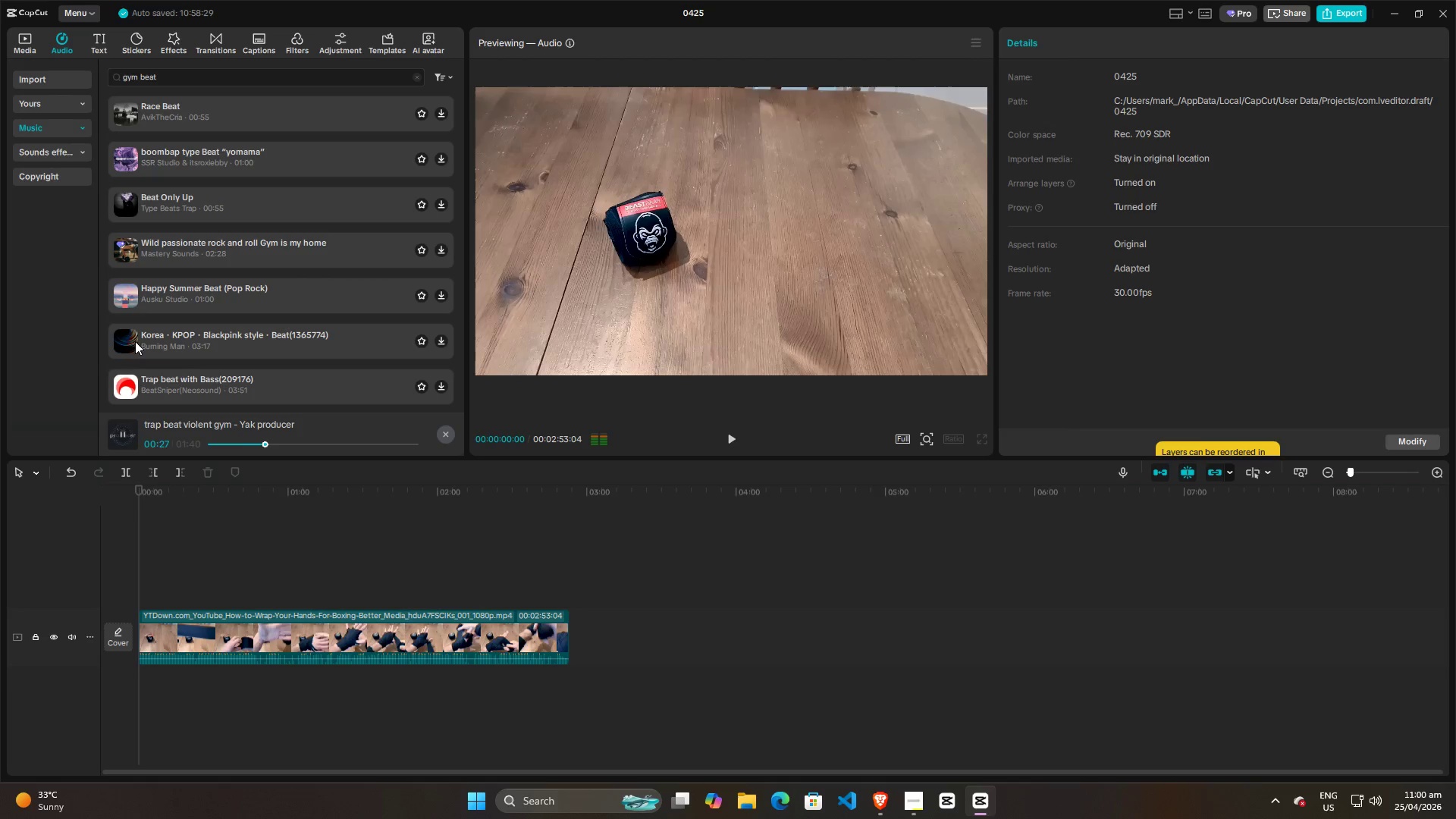 
left_click([117, 342])
 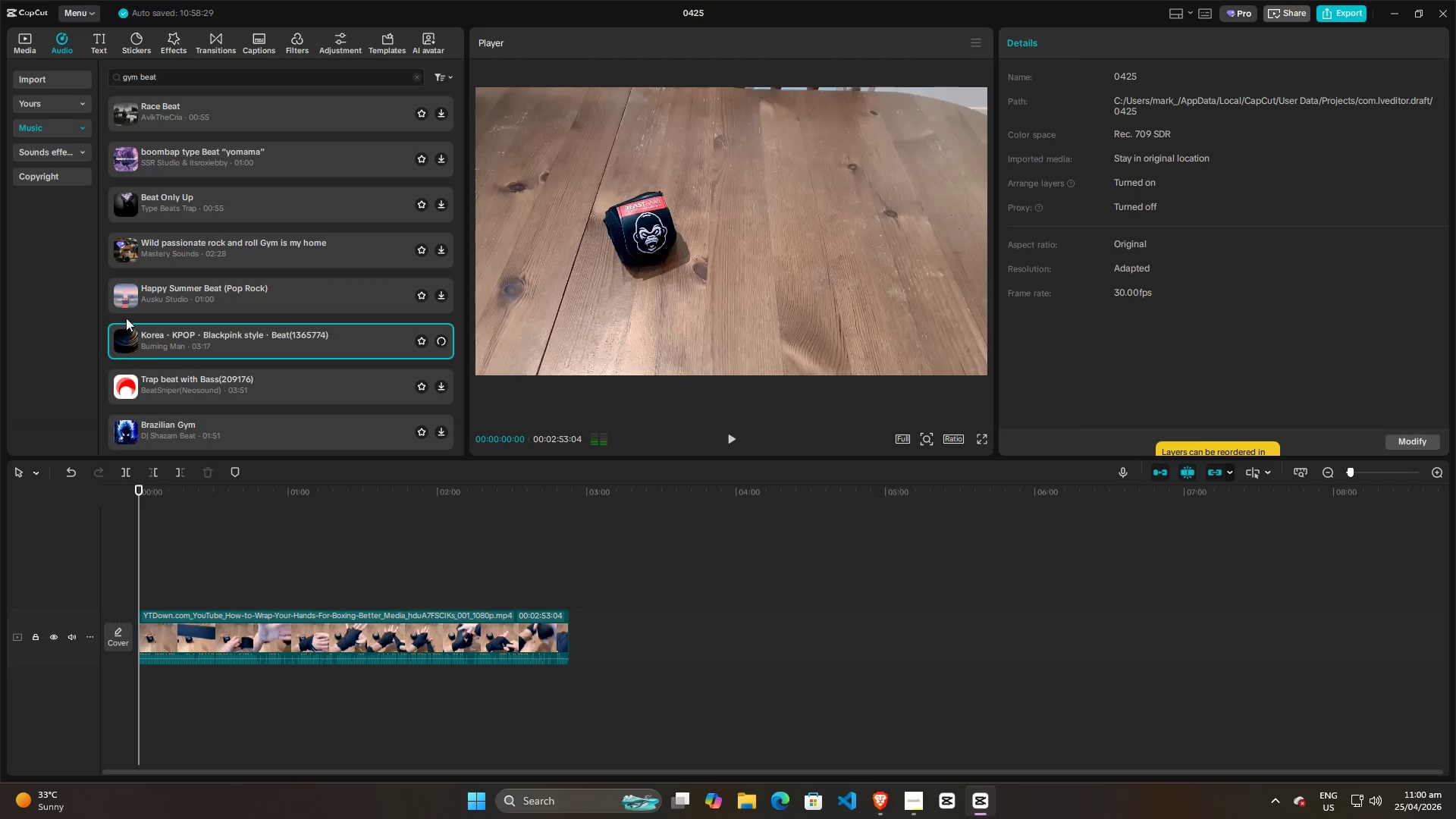 
mouse_move([138, 310])
 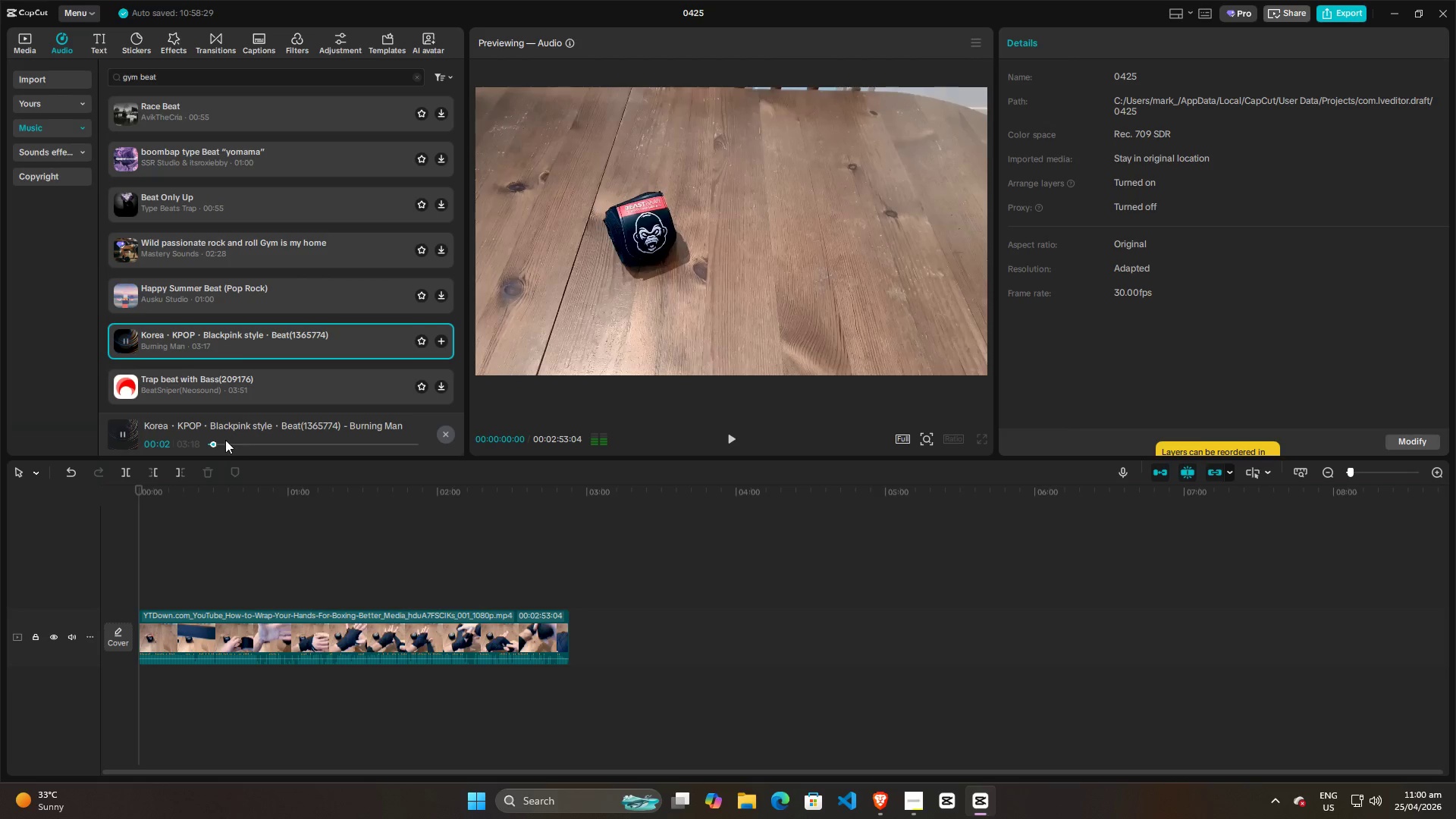 
left_click([225, 441])
 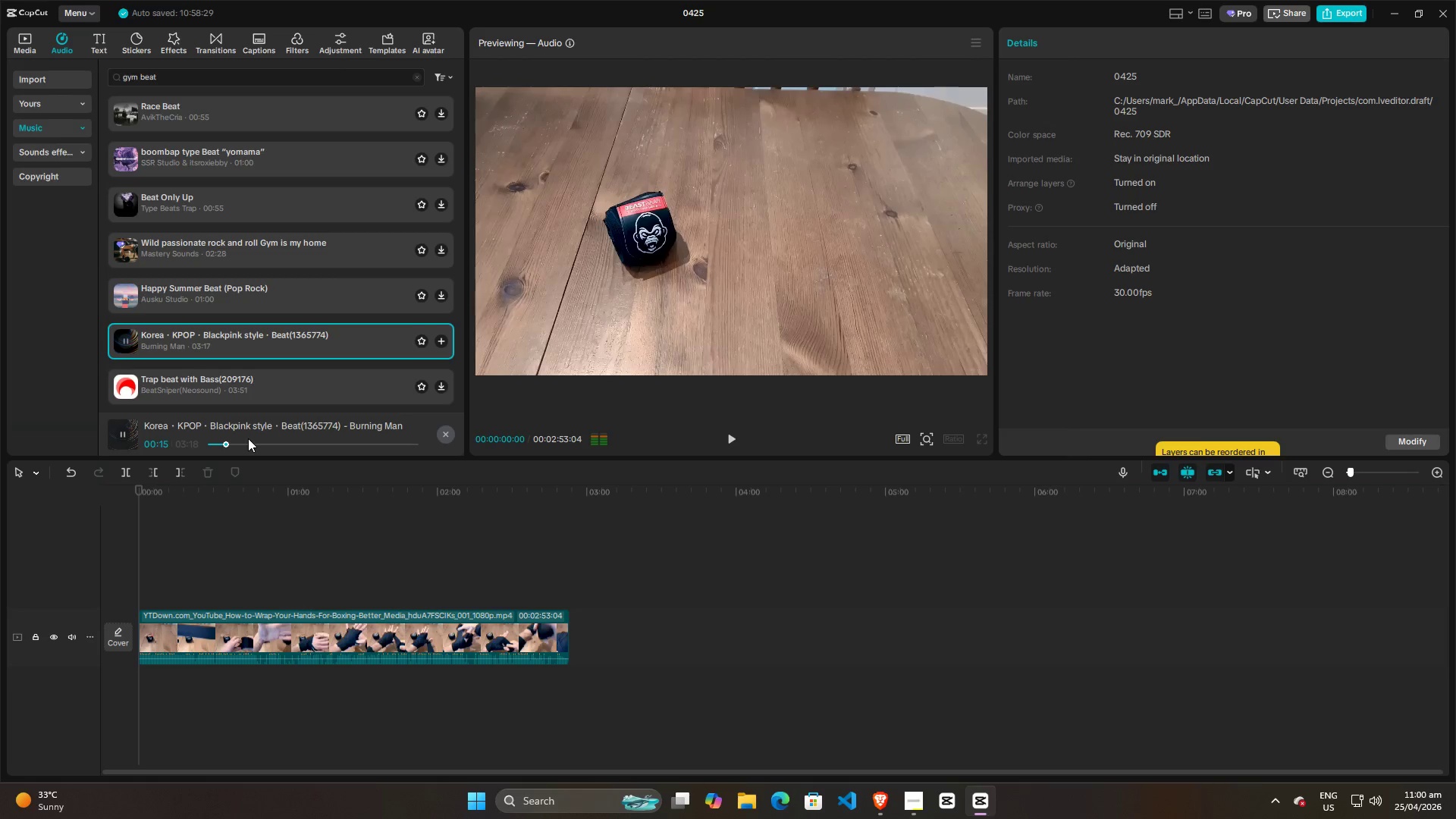 
left_click([248, 438])
 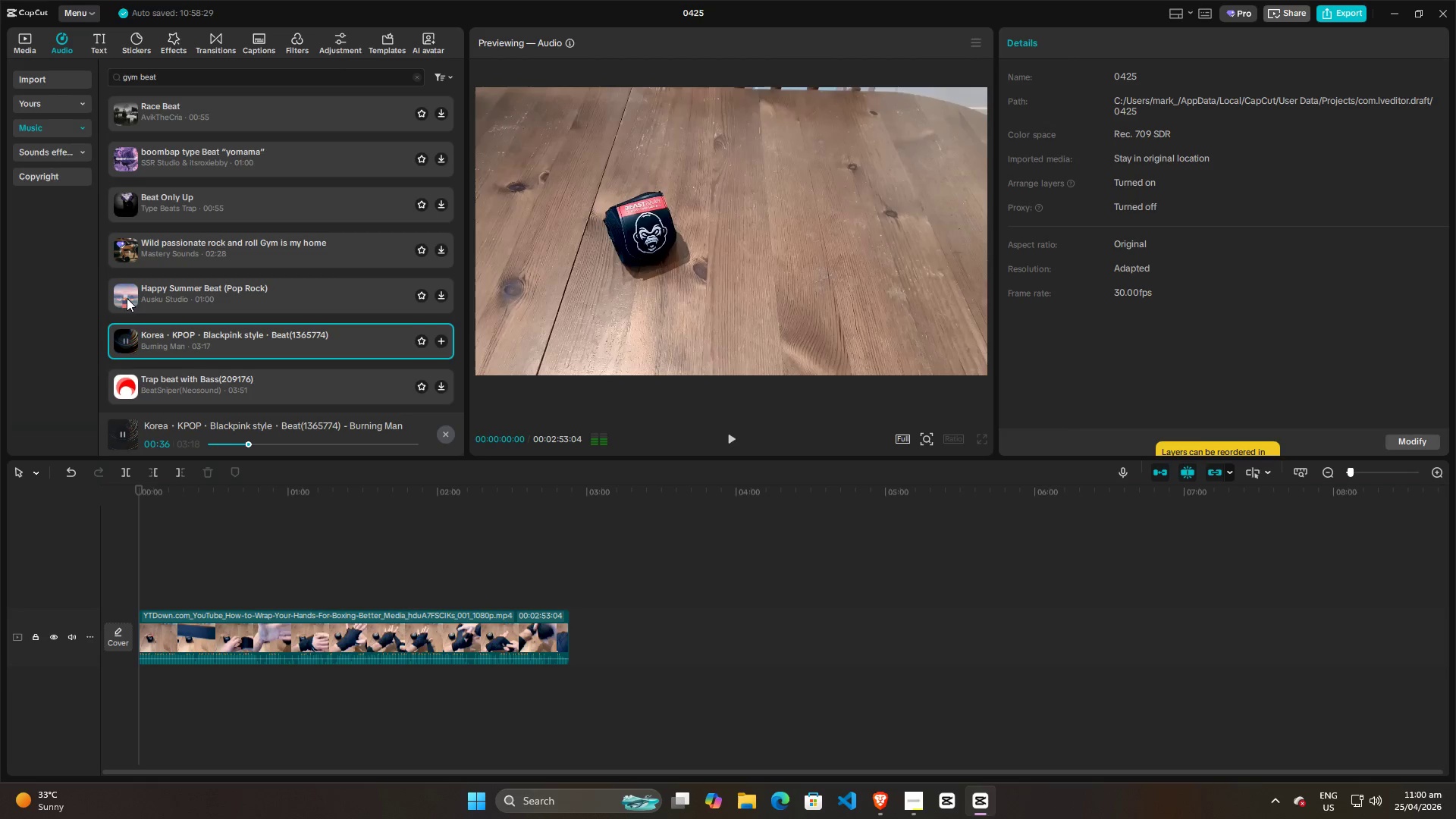 
left_click([124, 299])
 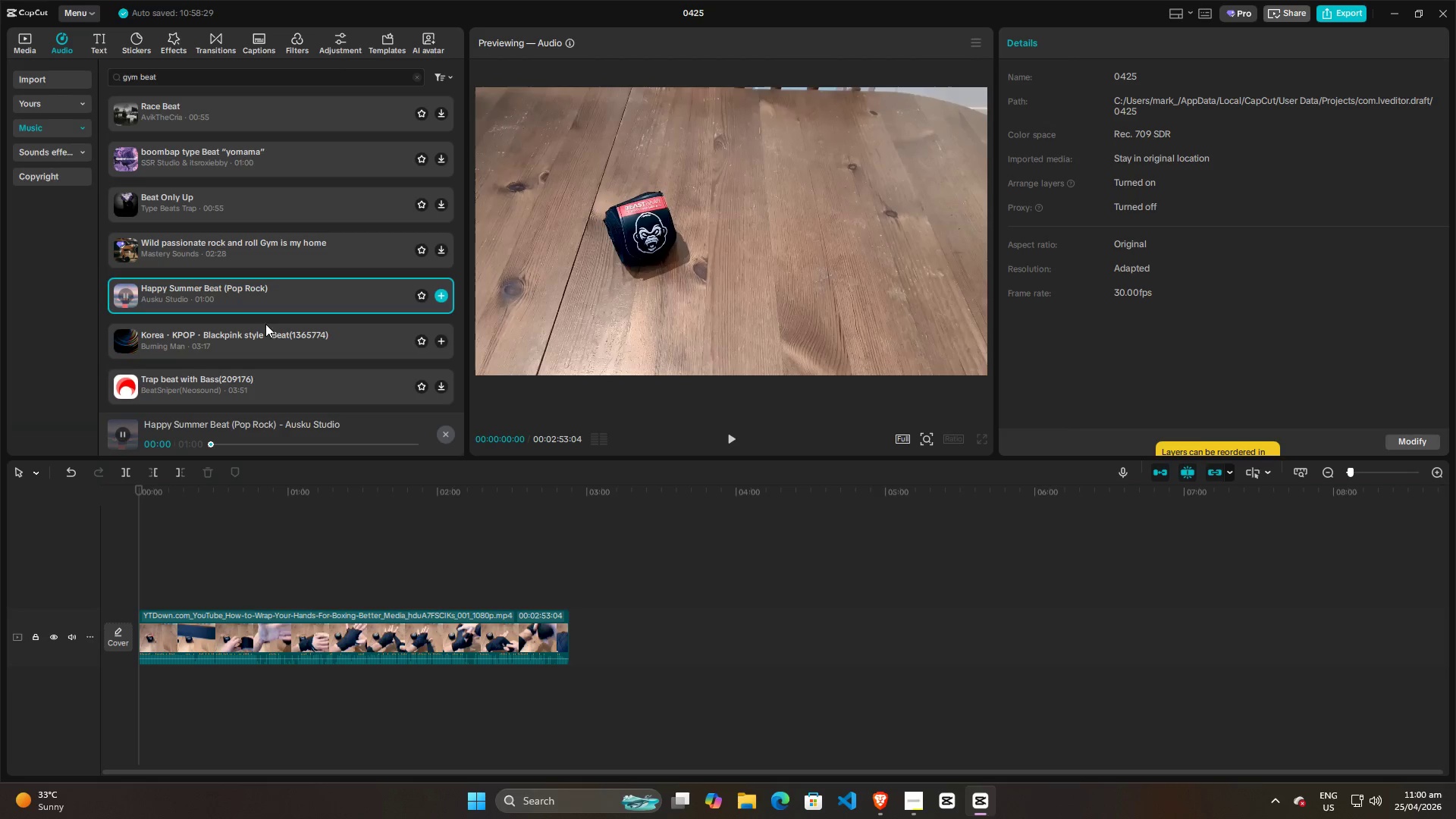 
scroll: coordinate [291, 334], scroll_direction: up, amount: 4.0
 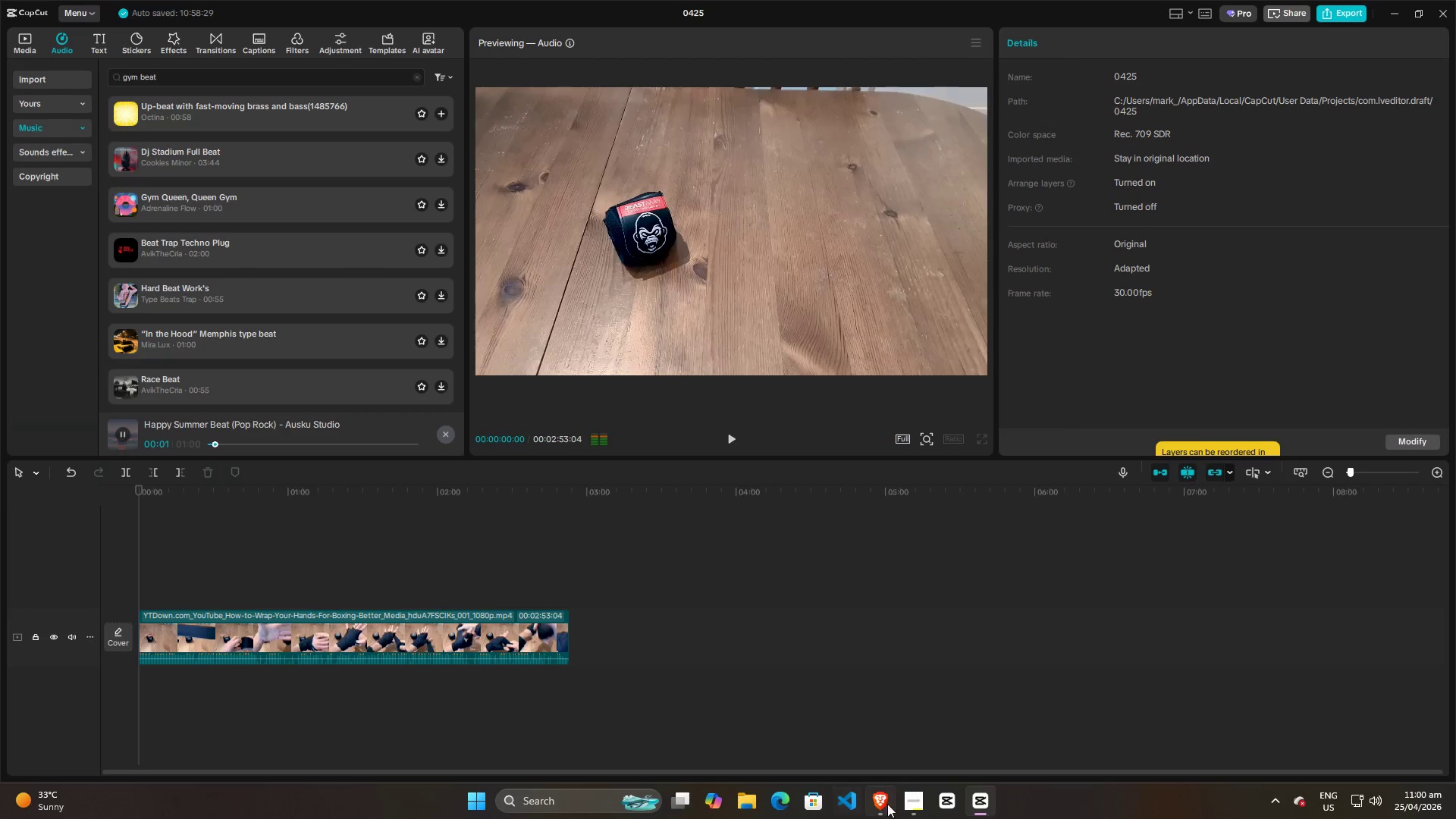 
left_click([919, 802])